 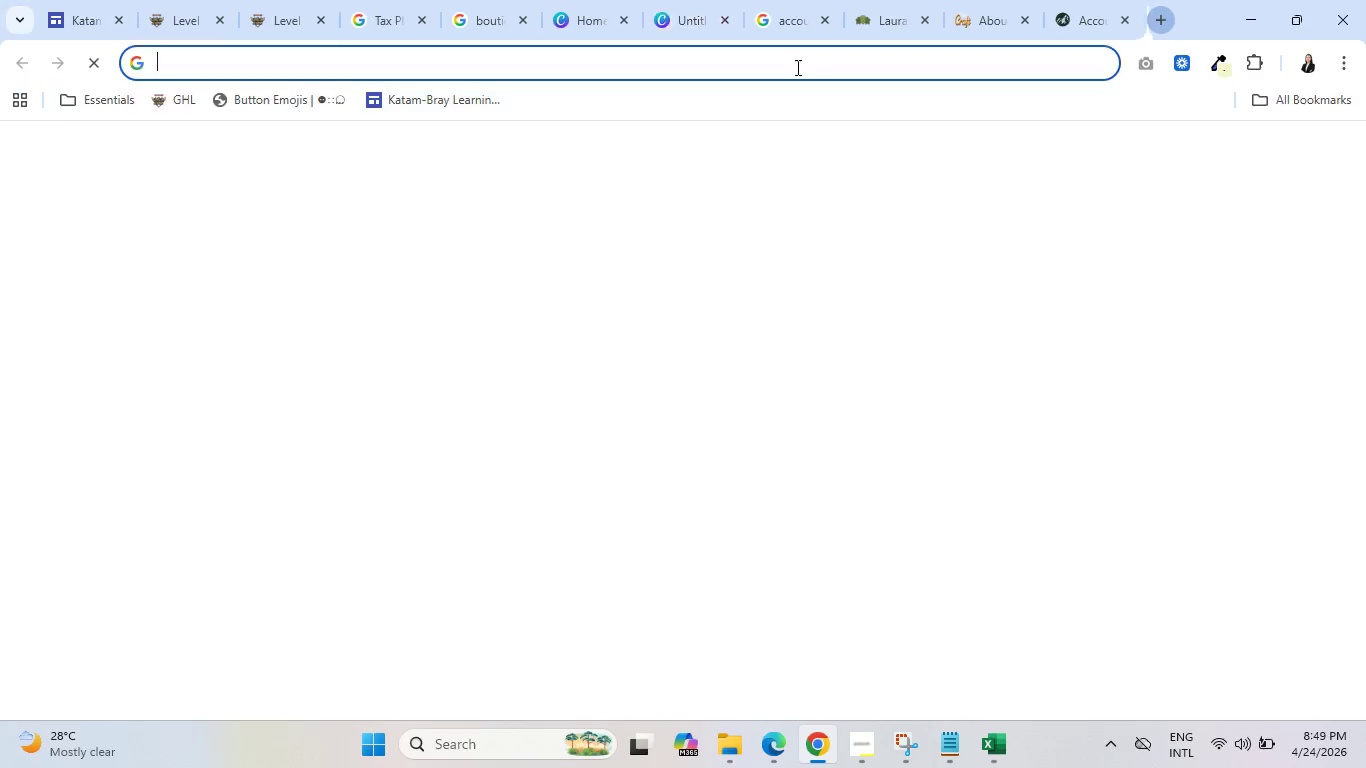 
double_click([795, 64])
 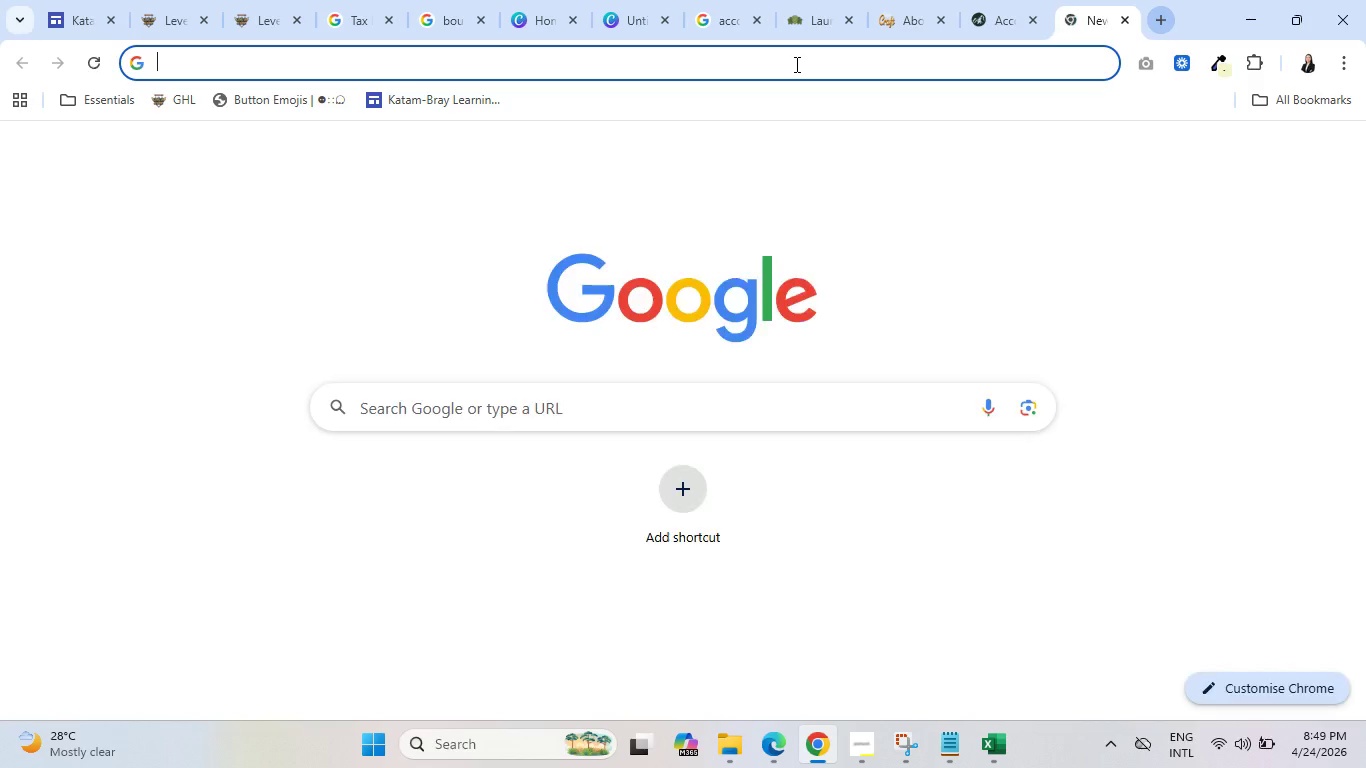 
key(Control+ControlLeft)
 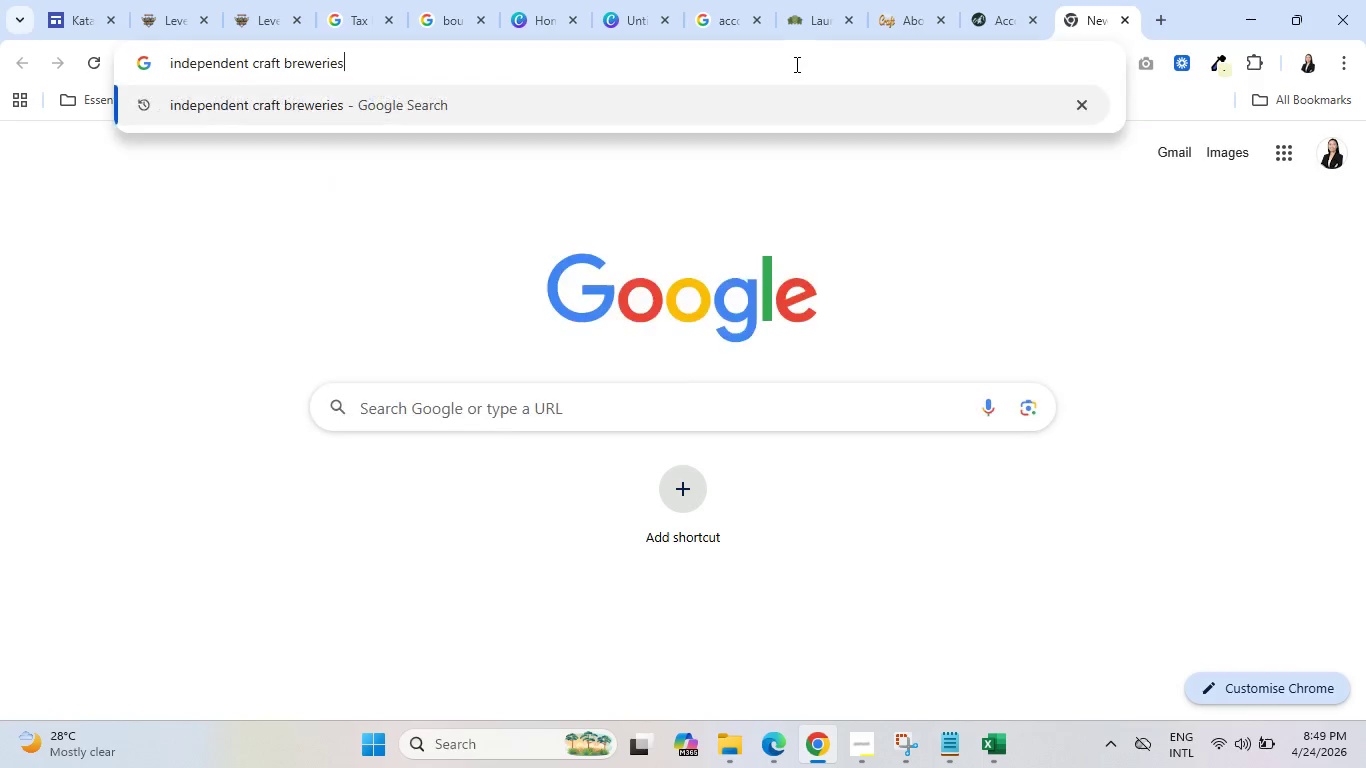 
key(Control+V)
 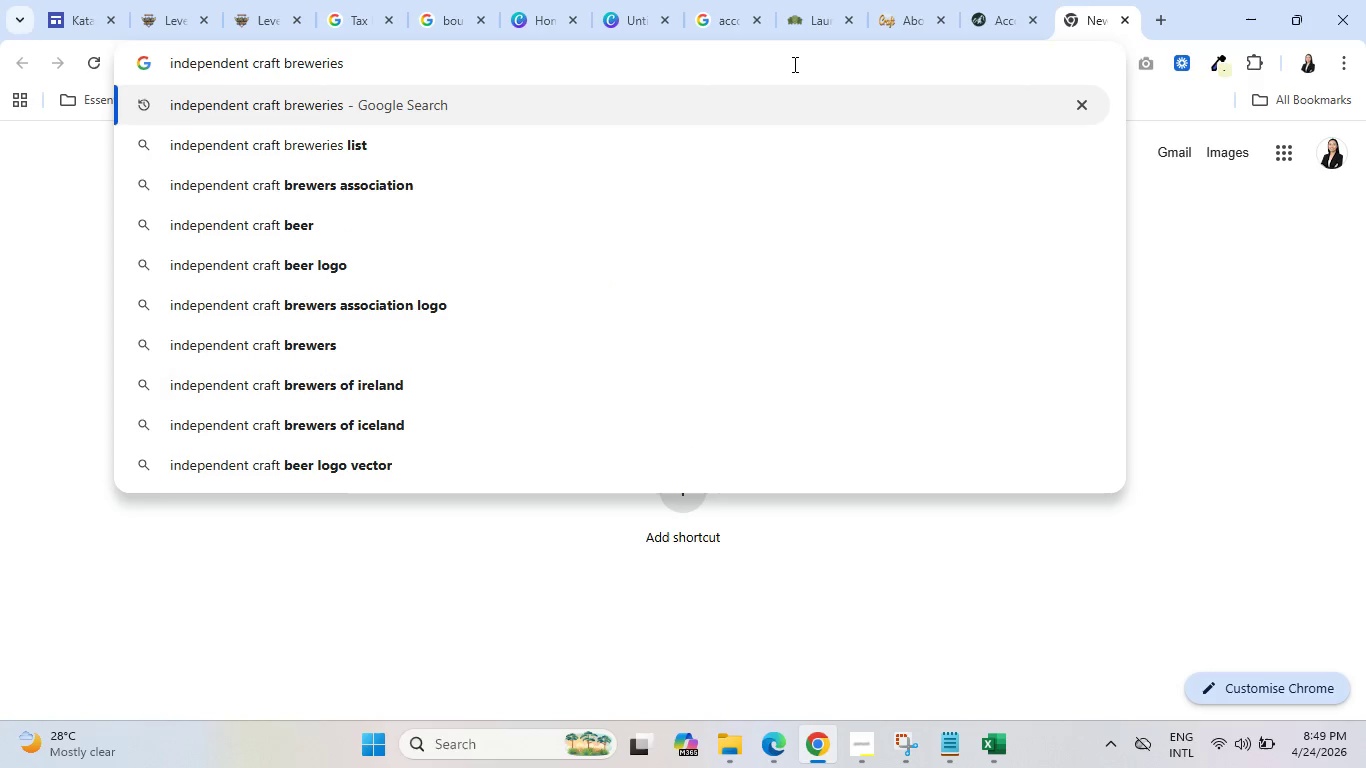 
key(Enter)
 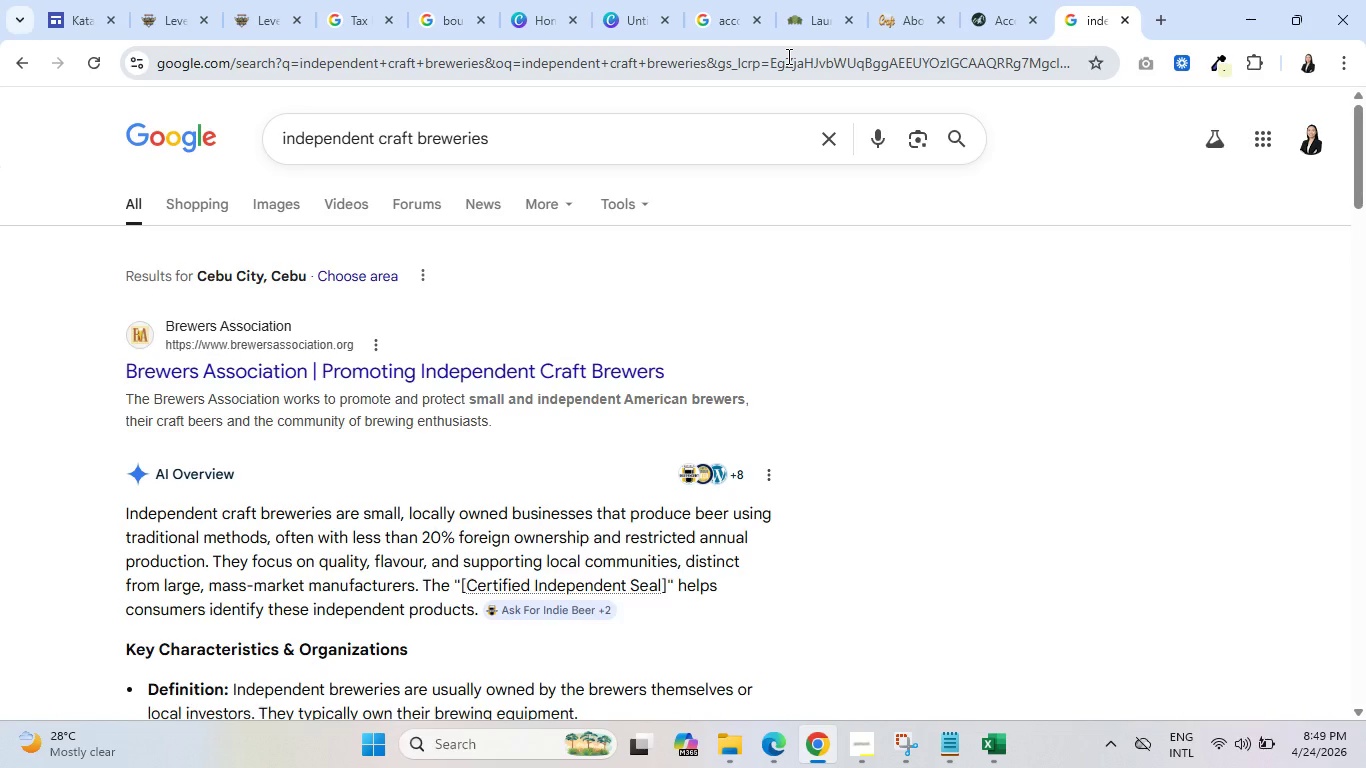 
wait(7.33)
 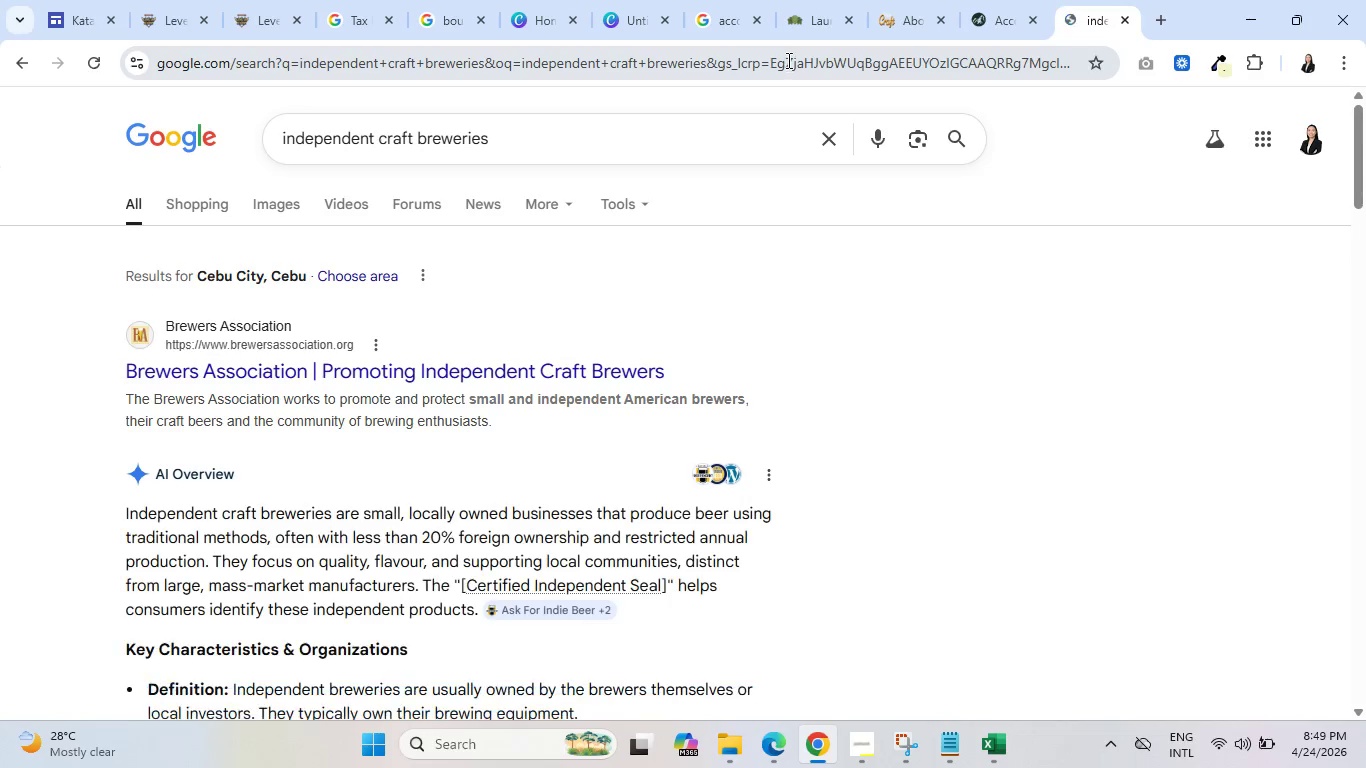 
left_click_drag(start_coordinate=[114, 541], to_coordinate=[278, 542])
 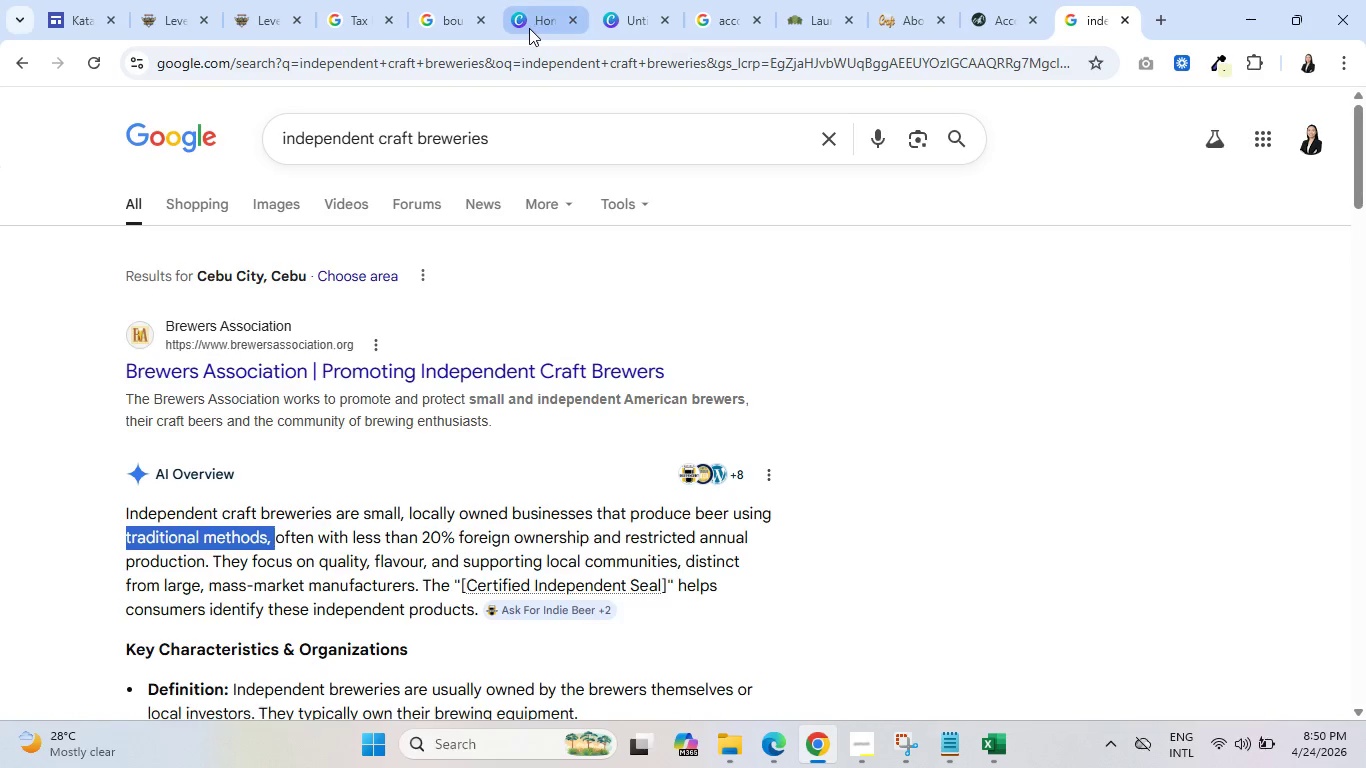 
left_click([529, 23])
 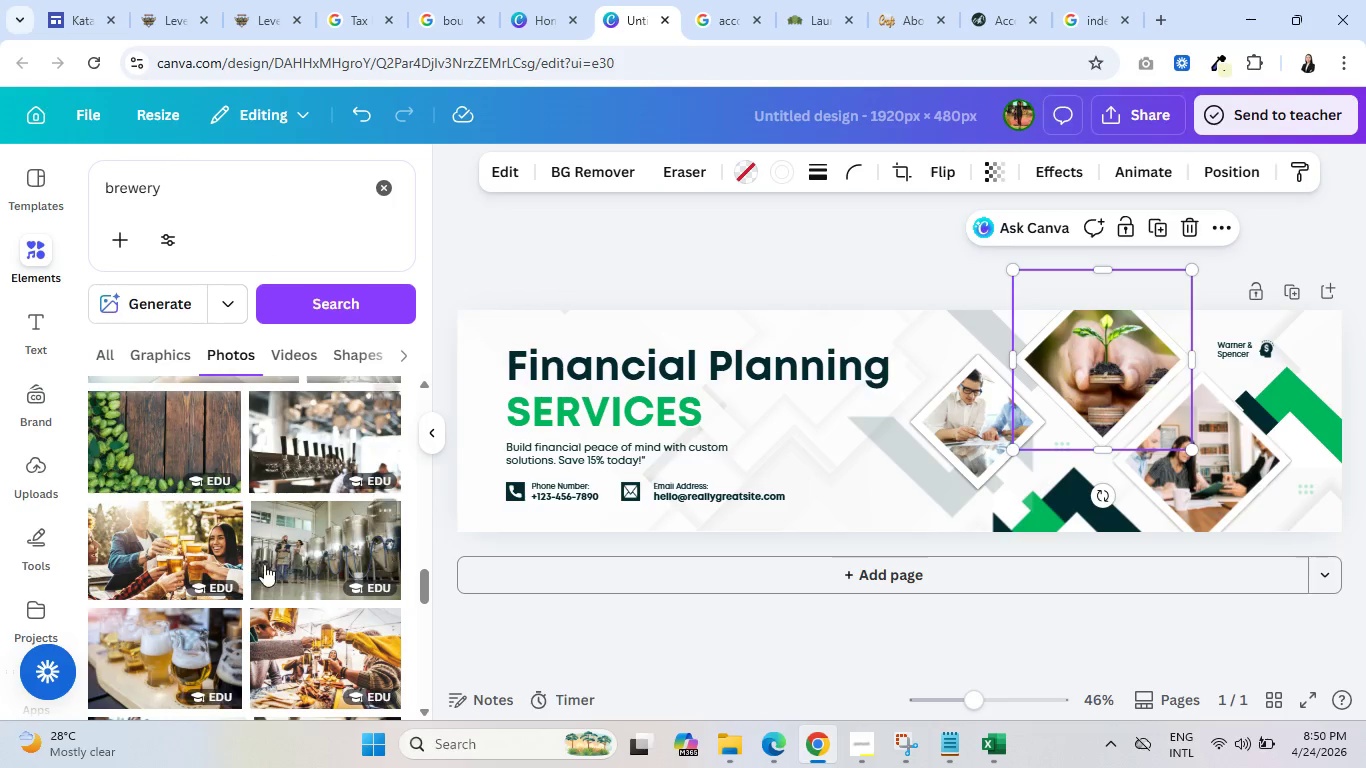 
scroll: coordinate [222, 625], scroll_direction: down, amount: 8.0
 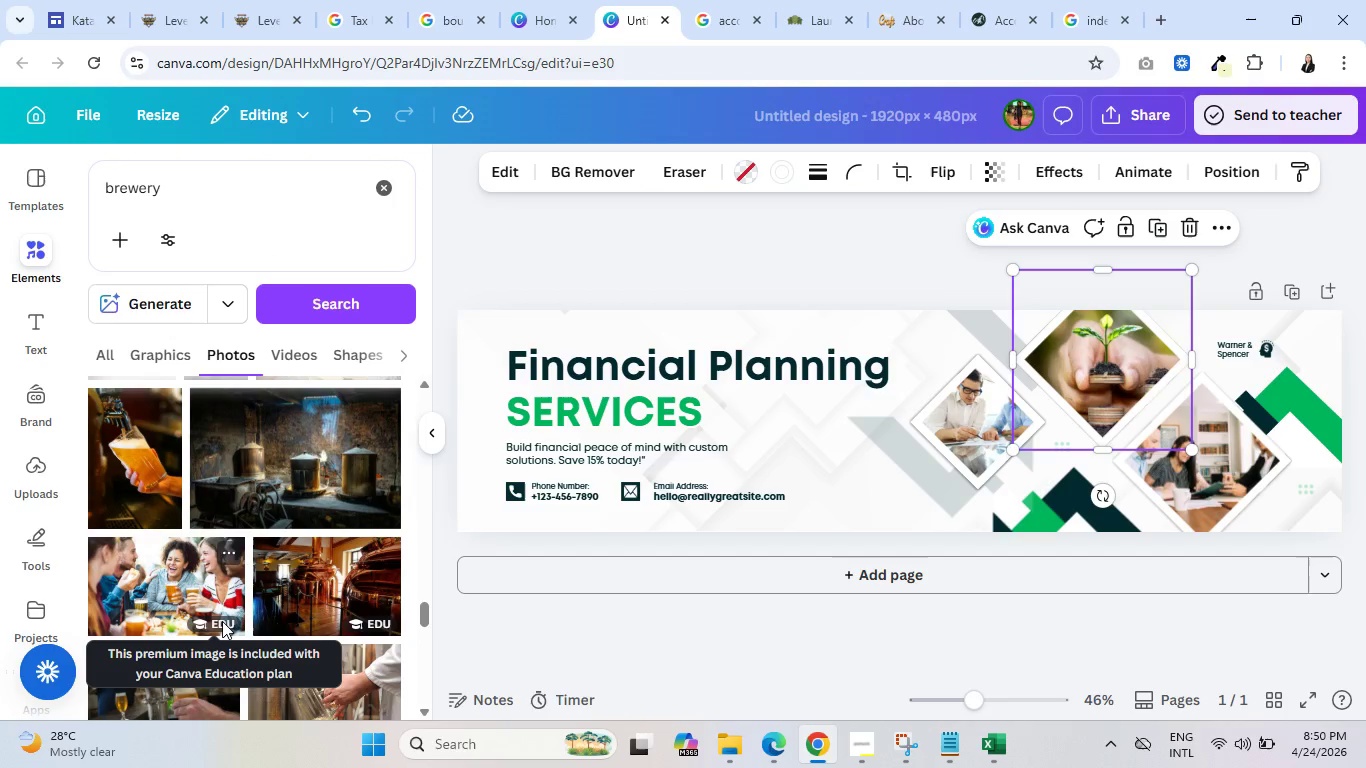 
scroll: coordinate [226, 623], scroll_direction: down, amount: 7.0
 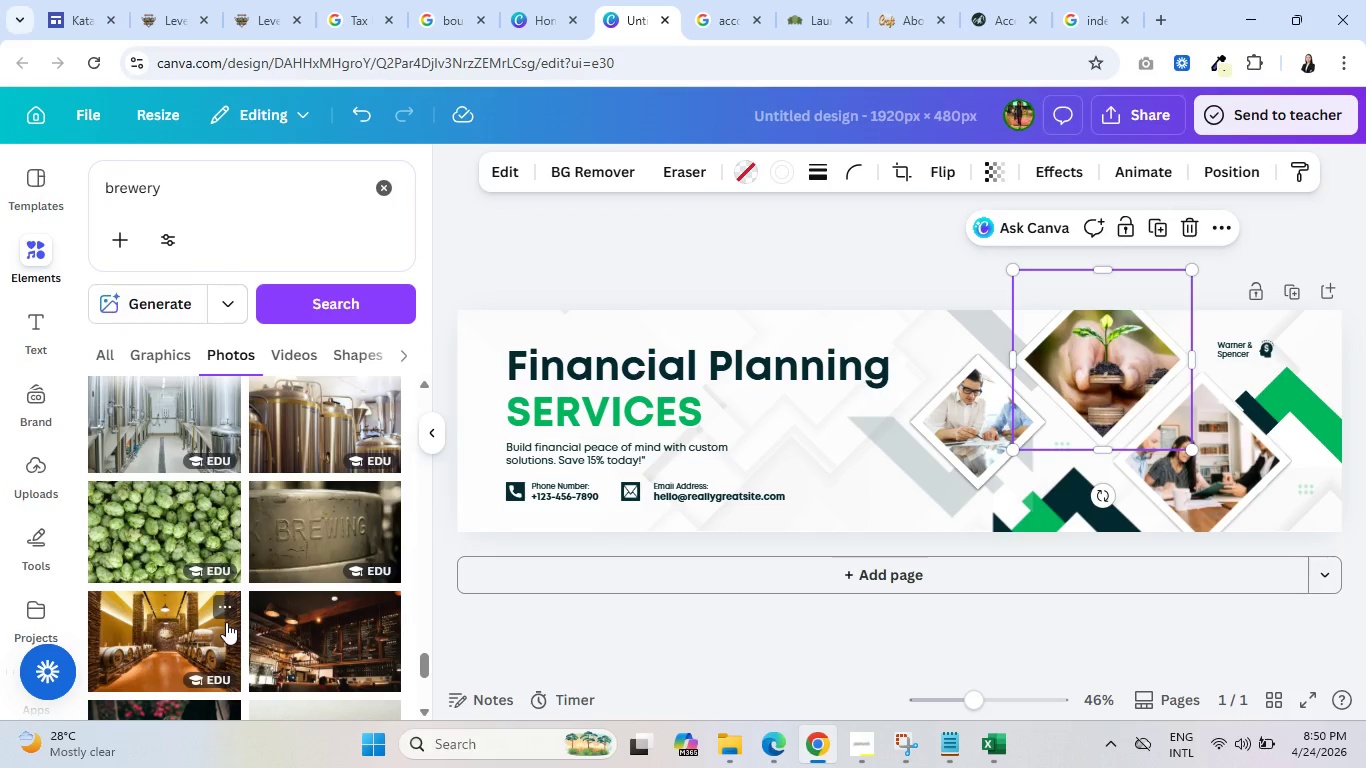 
scroll: coordinate [226, 622], scroll_direction: down, amount: 4.0
 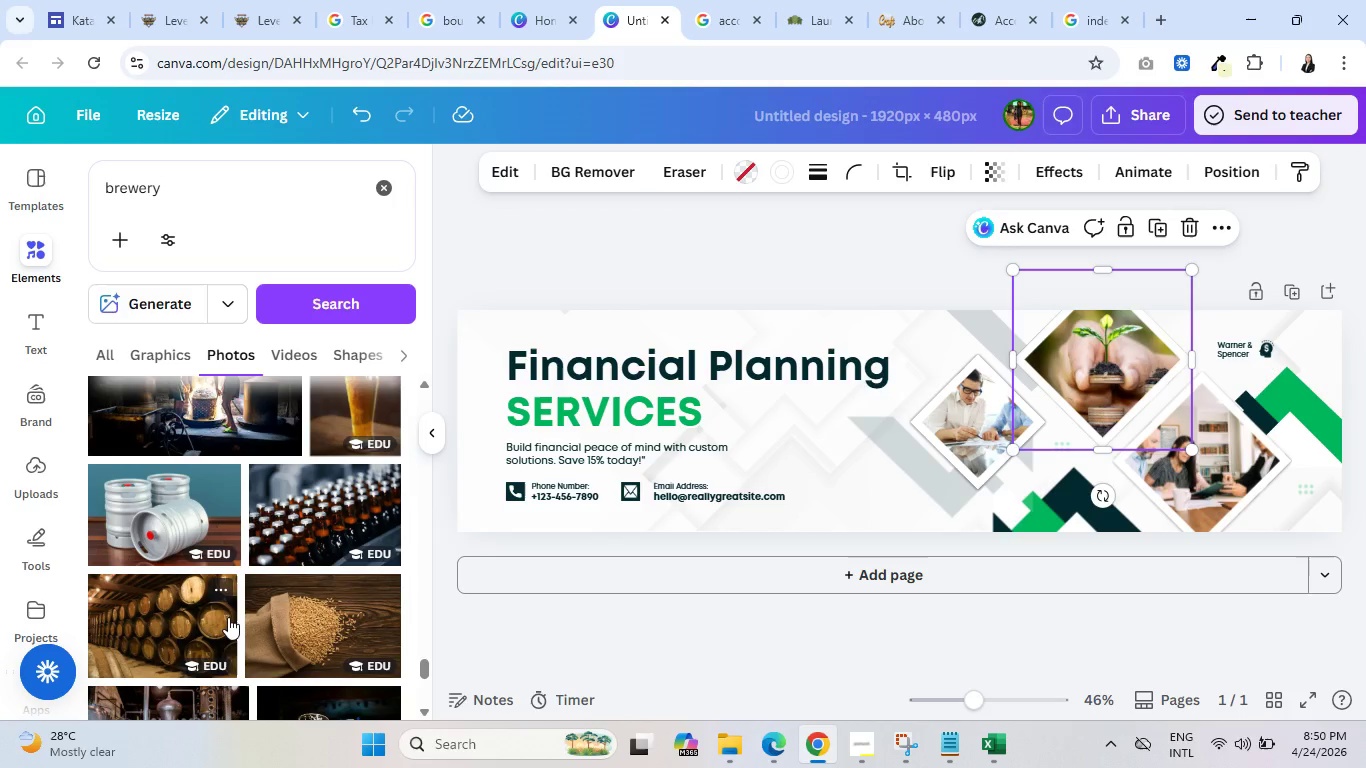 
scroll: coordinate [281, 551], scroll_direction: up, amount: 51.0
 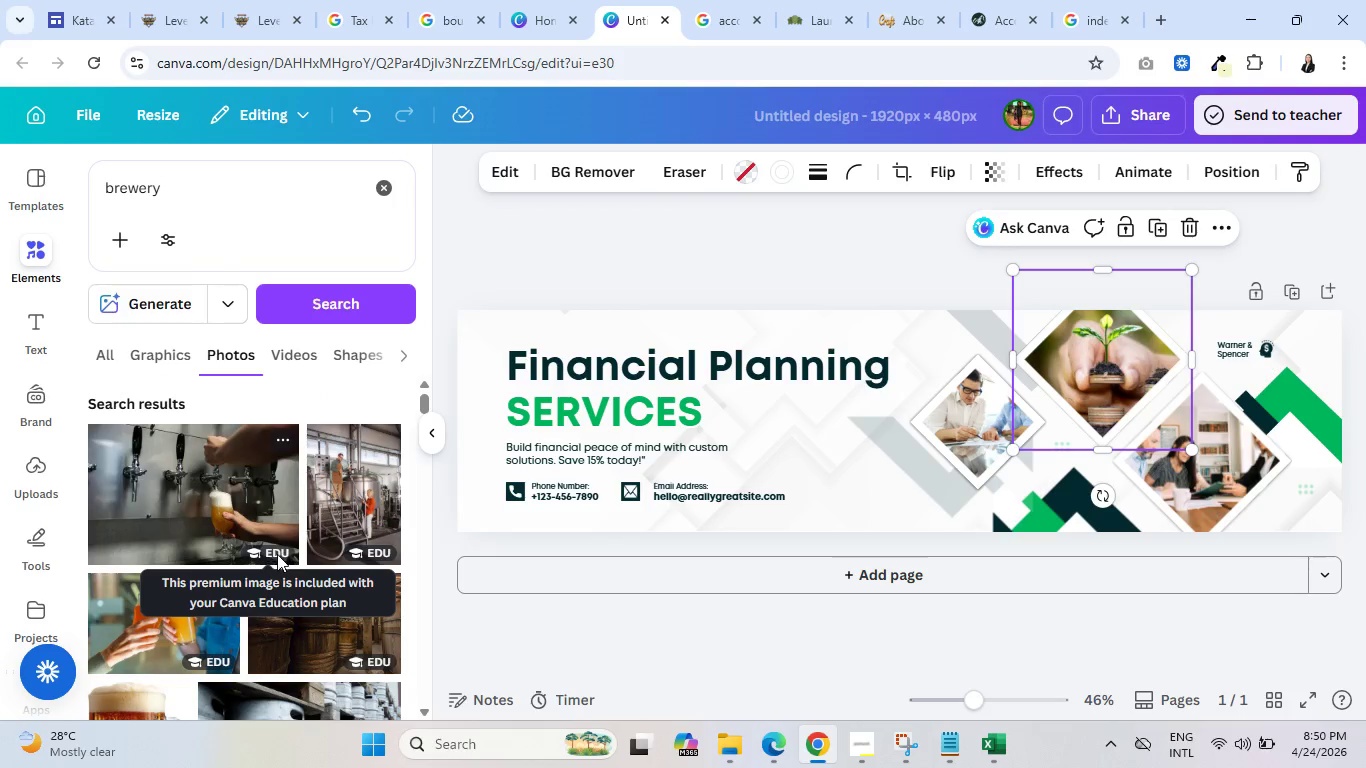 
scroll: coordinate [195, 593], scroll_direction: down, amount: 9.0
 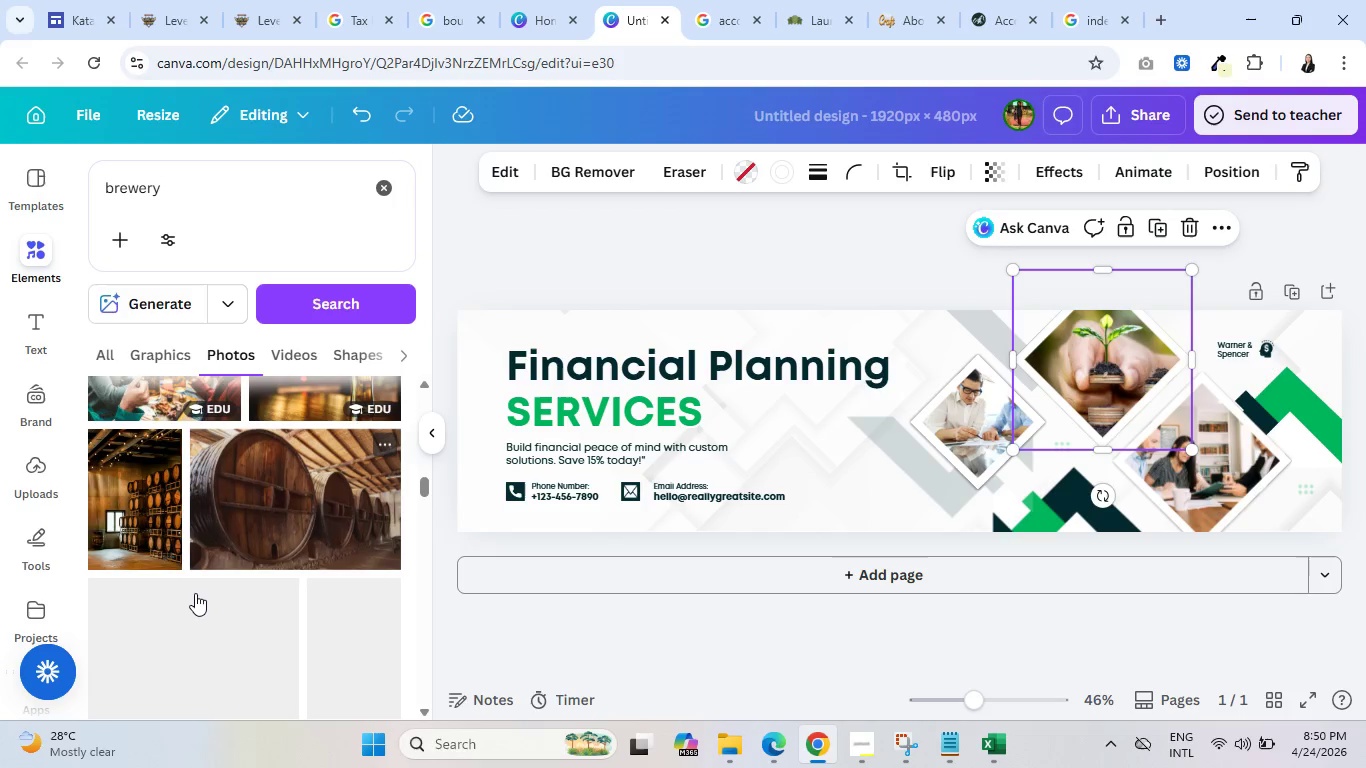 
left_click([299, 497])
 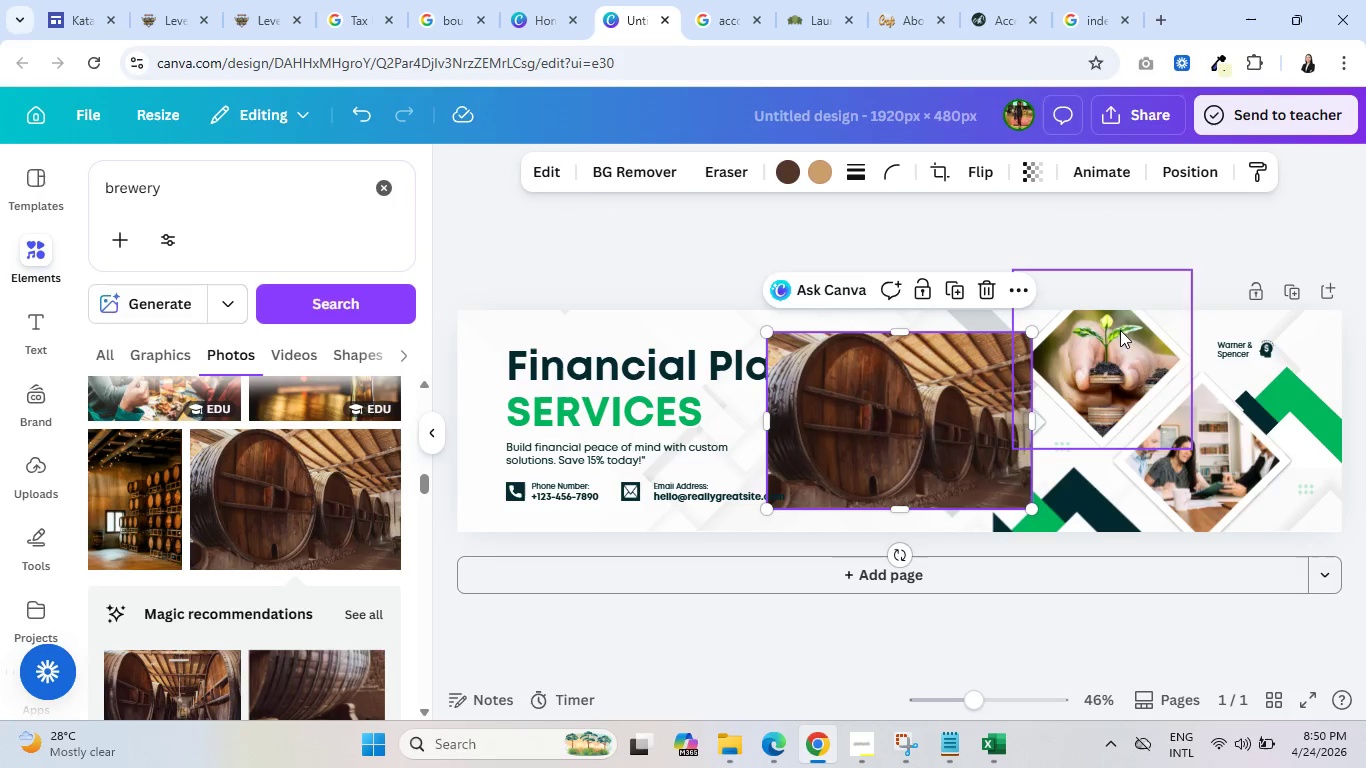 
left_click_drag(start_coordinate=[1115, 356], to_coordinate=[1122, 356])
 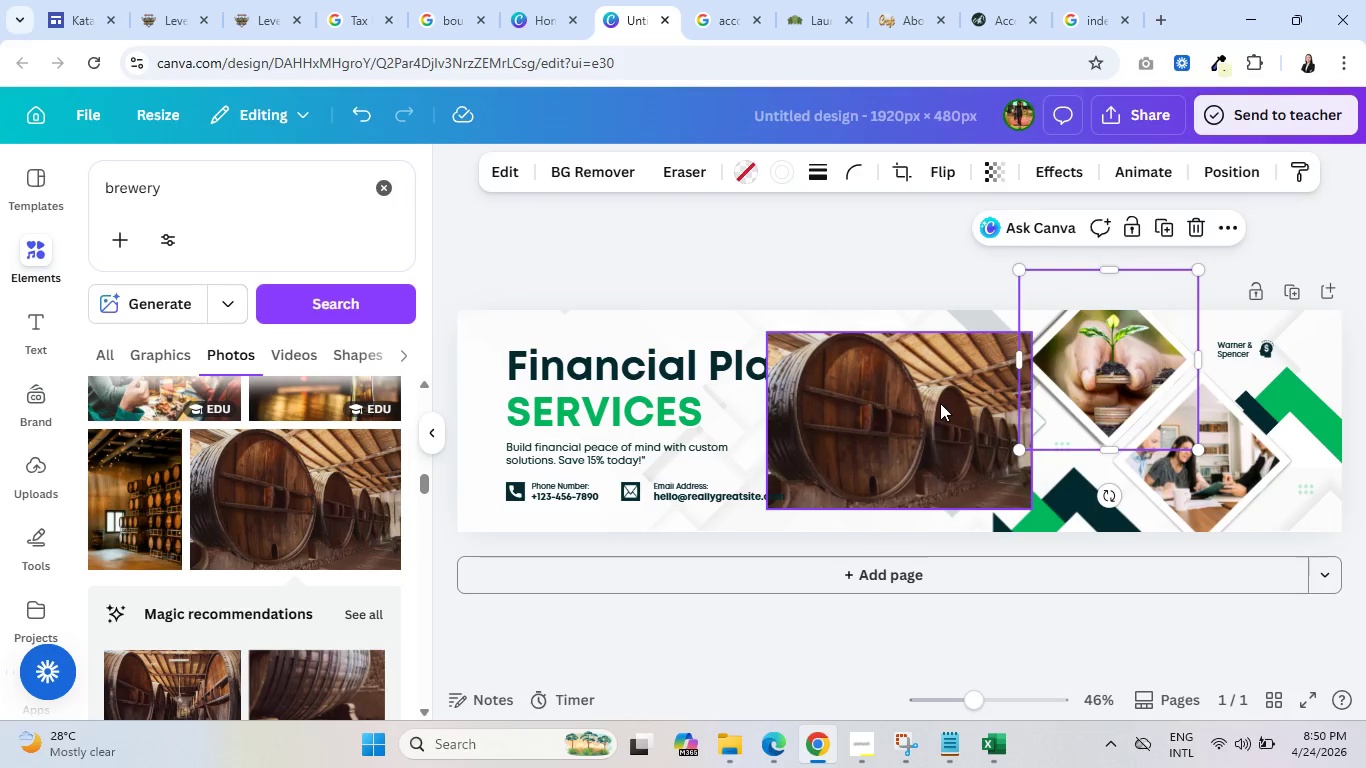 
left_click([939, 403])
 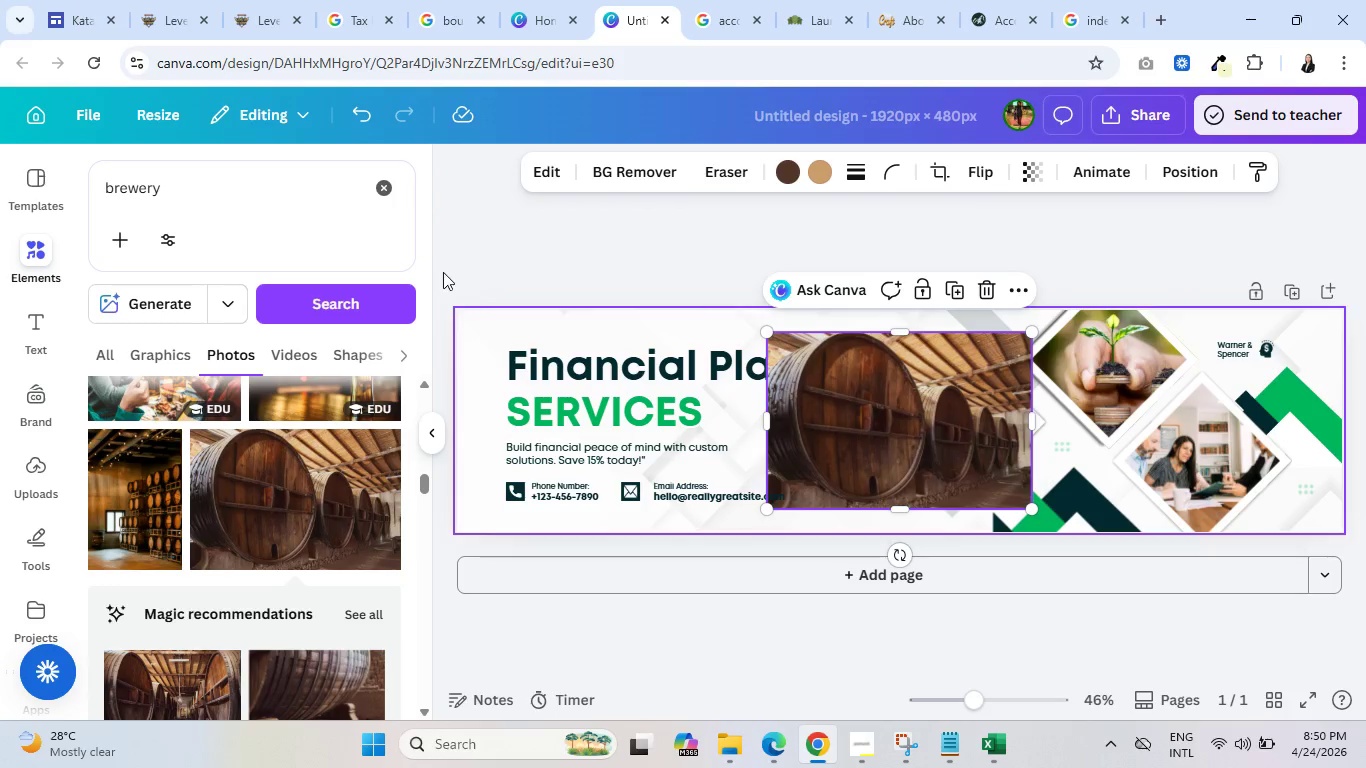 
left_click([380, 195])
 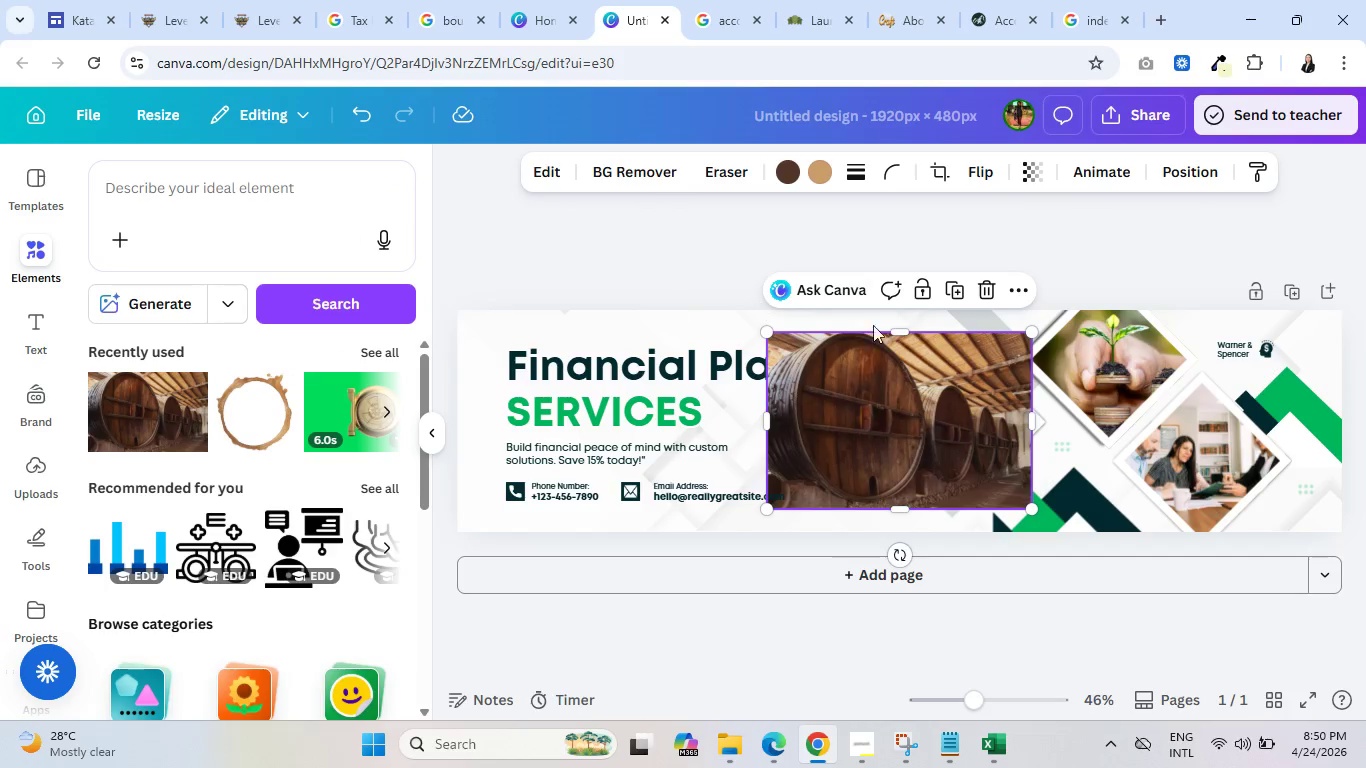 
left_click([1097, 362])
 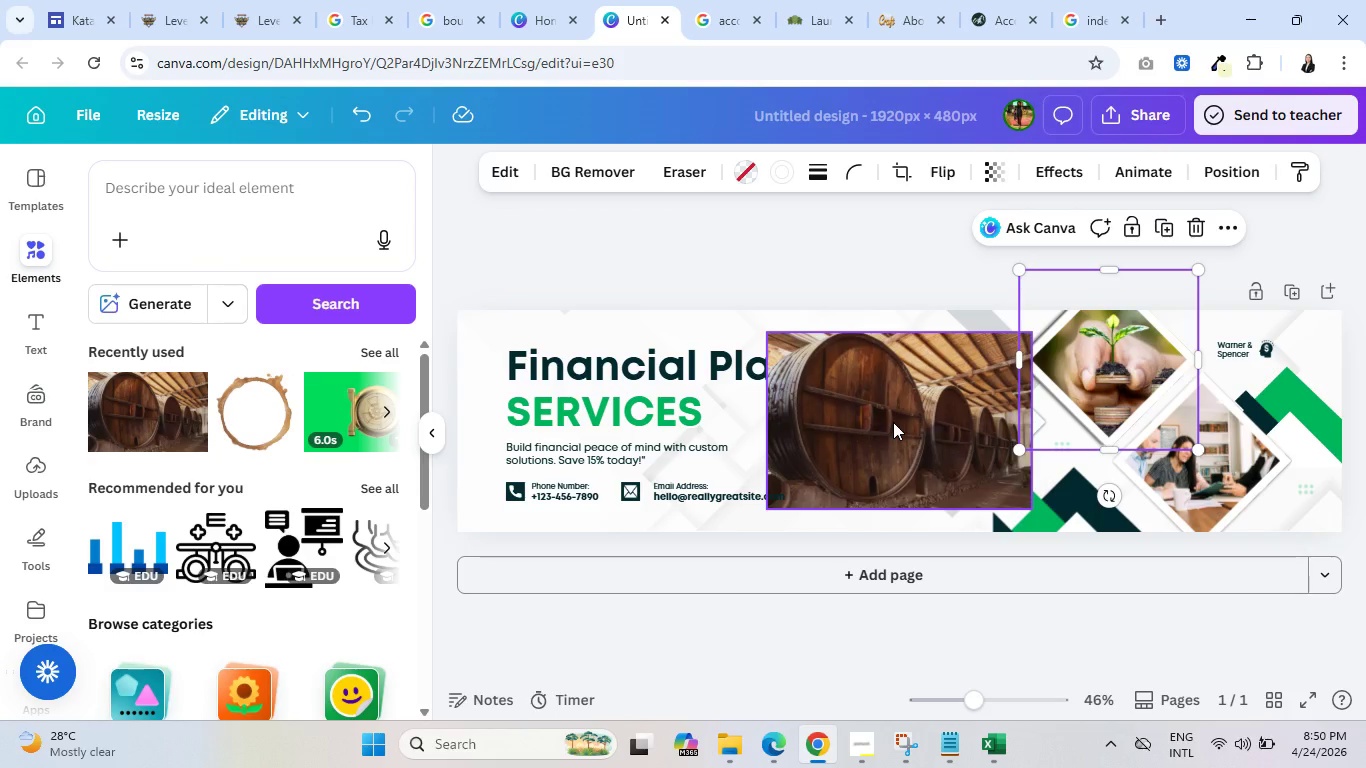 
wait(7.2)
 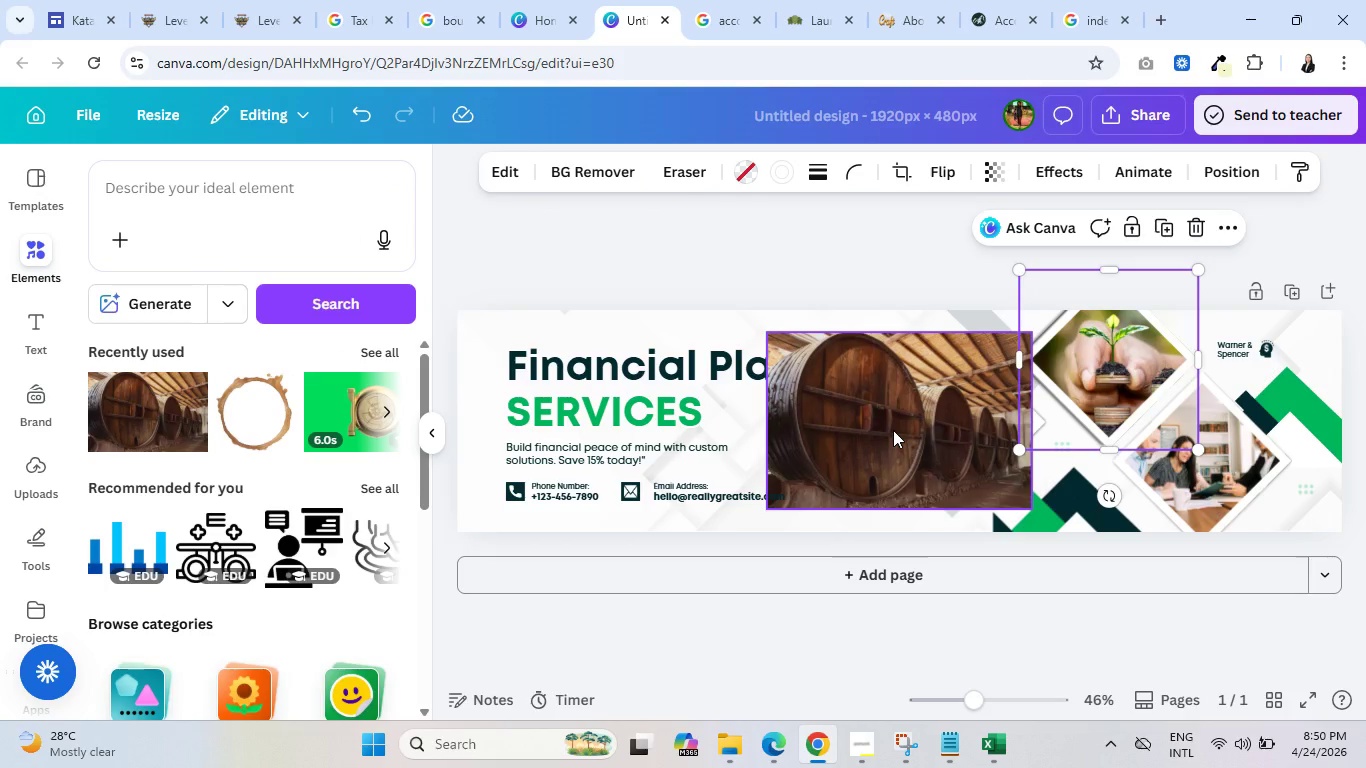 
left_click([1227, 230])
 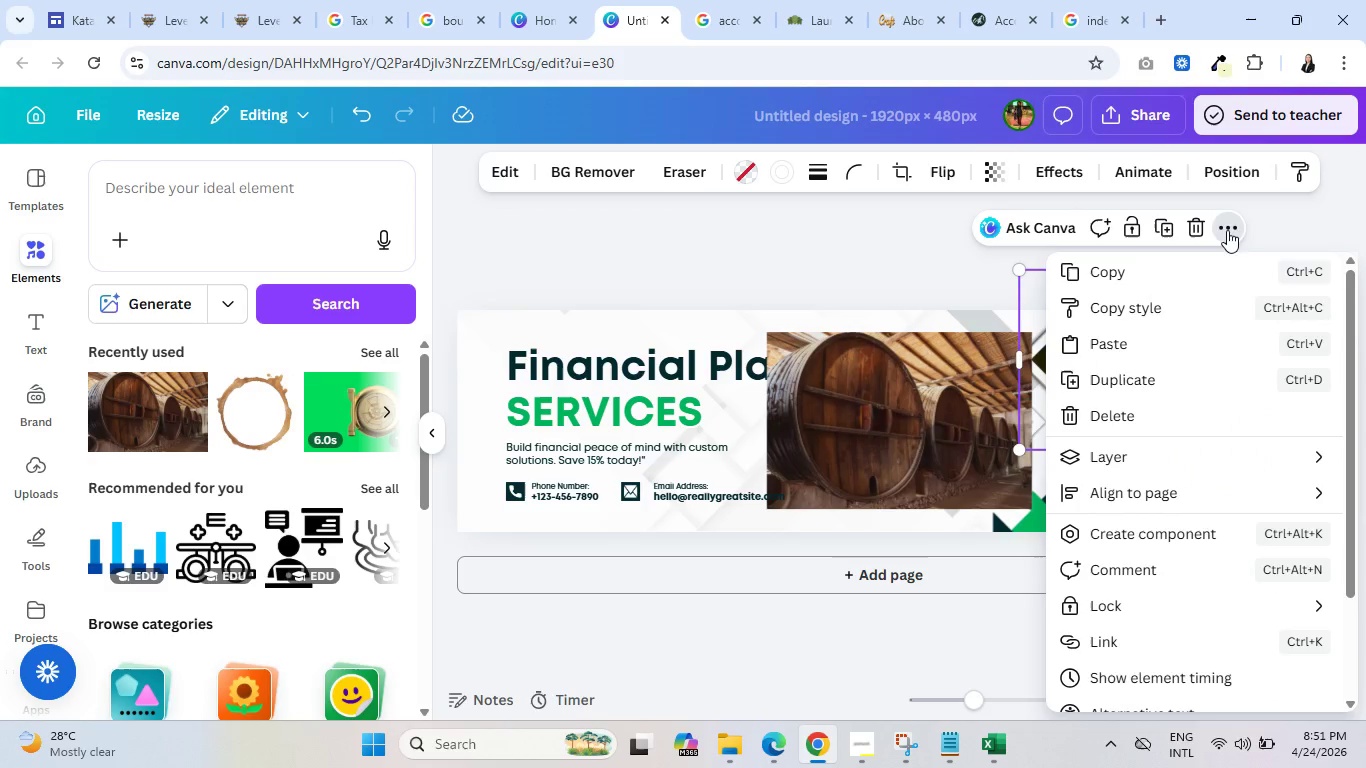 
left_click([1164, 452])
 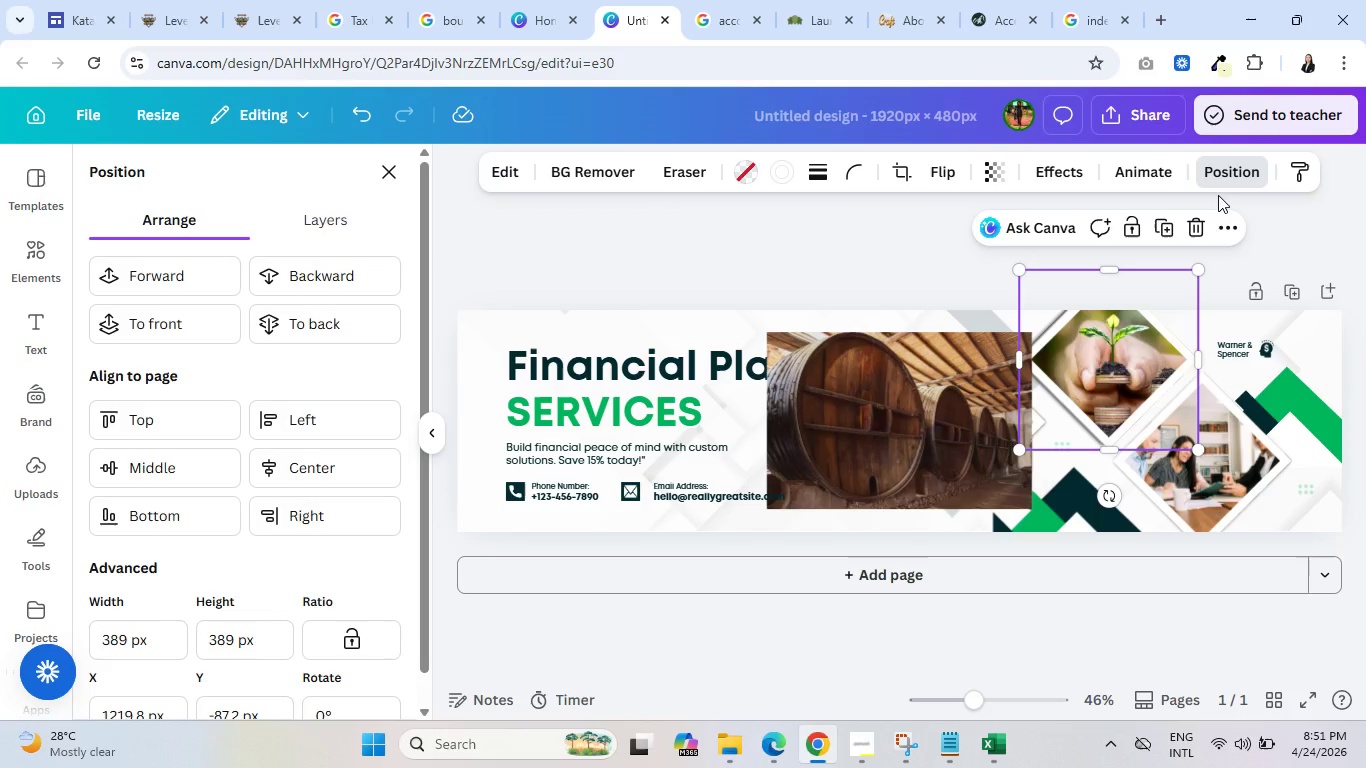 
wait(21.97)
 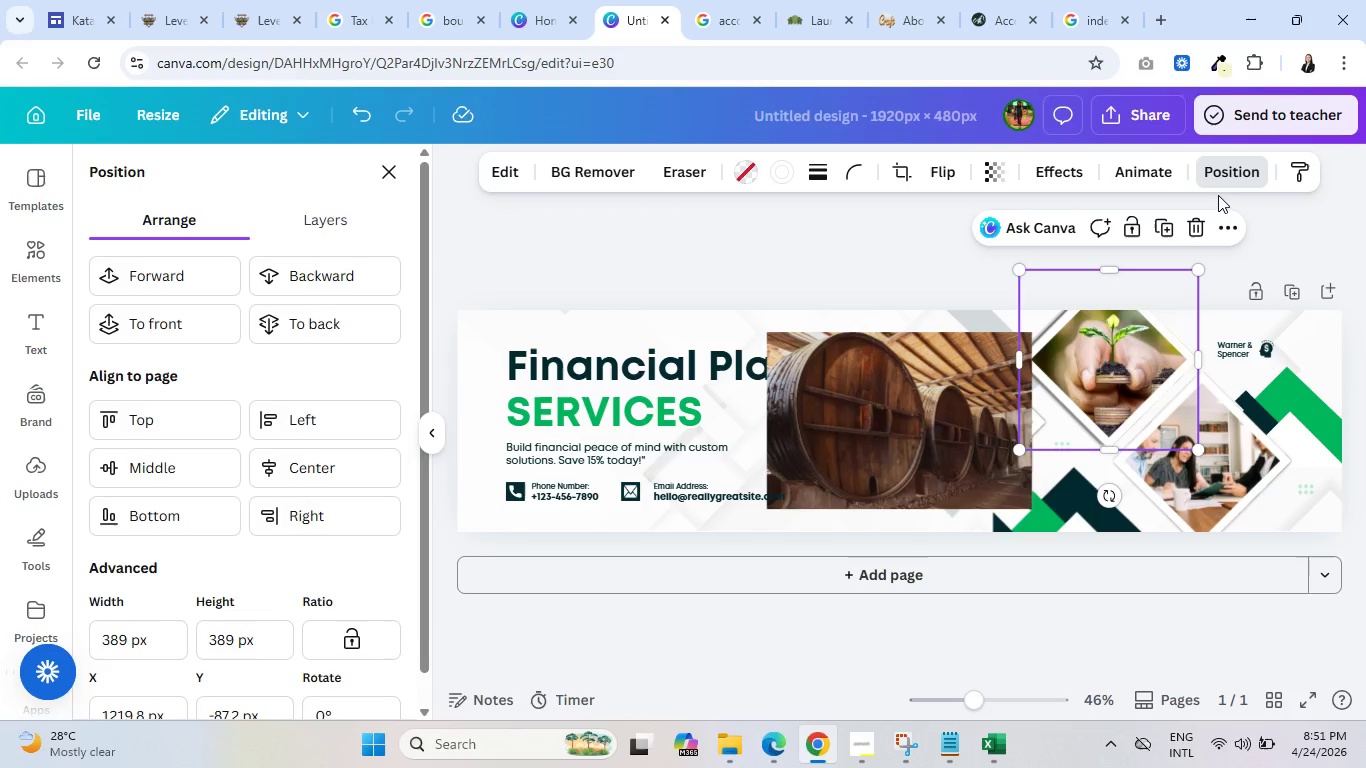 
left_click([848, 396])
 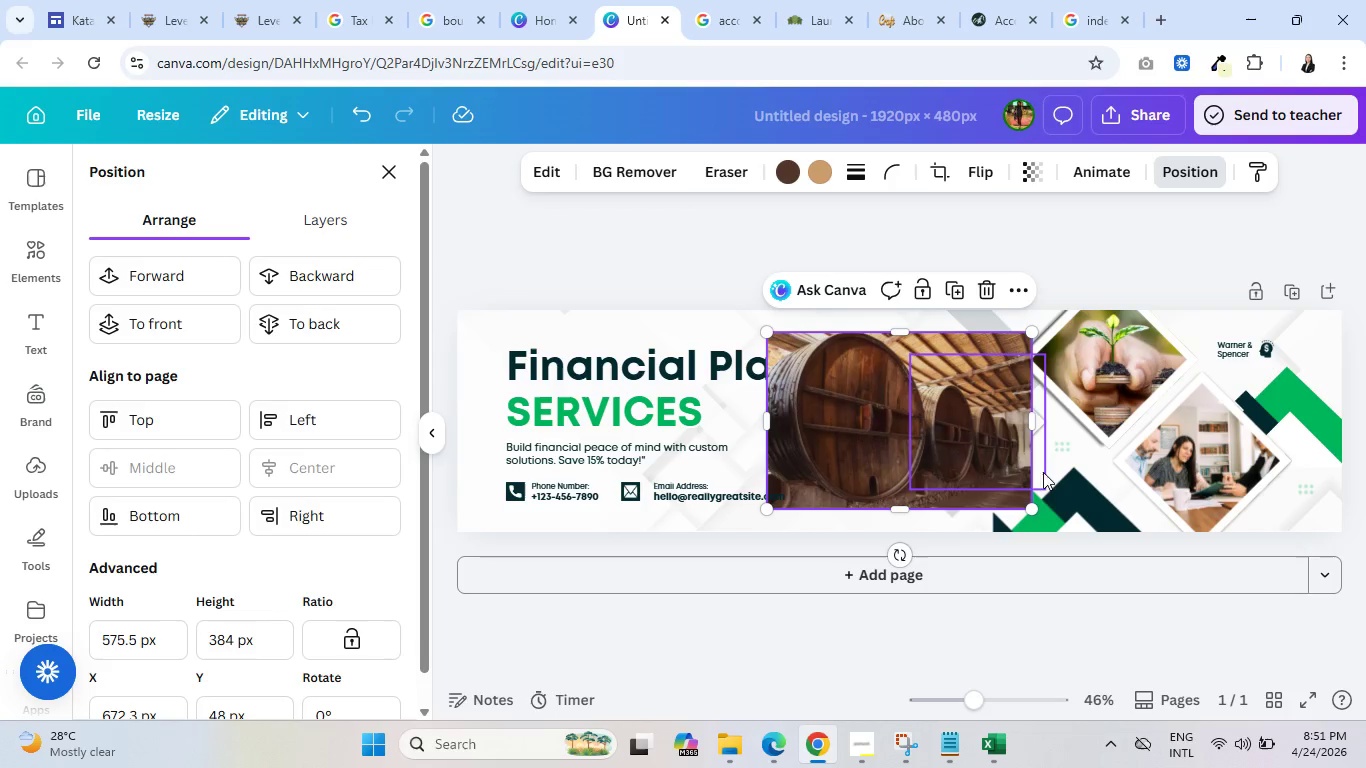 
left_click_drag(start_coordinate=[1030, 505], to_coordinate=[958, 485])
 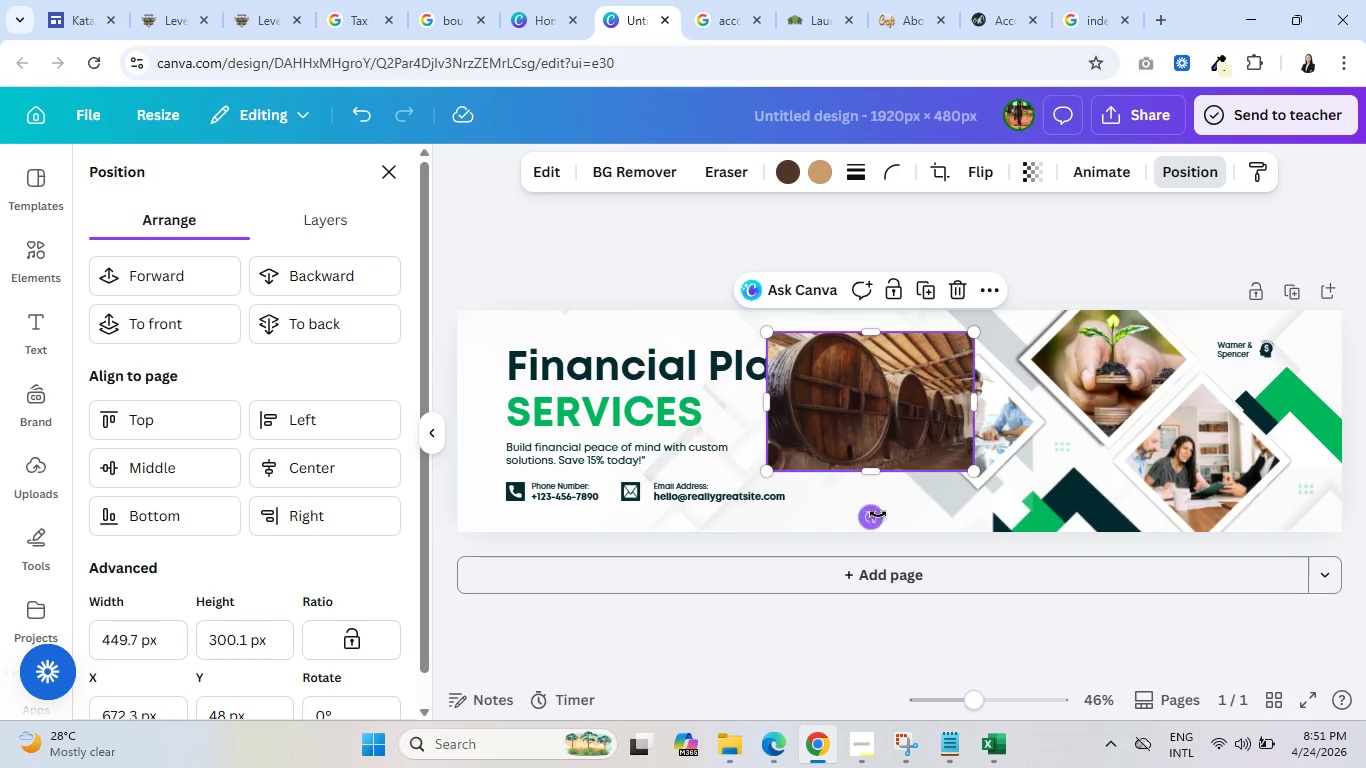 
left_click_drag(start_coordinate=[870, 515], to_coordinate=[796, 444])
 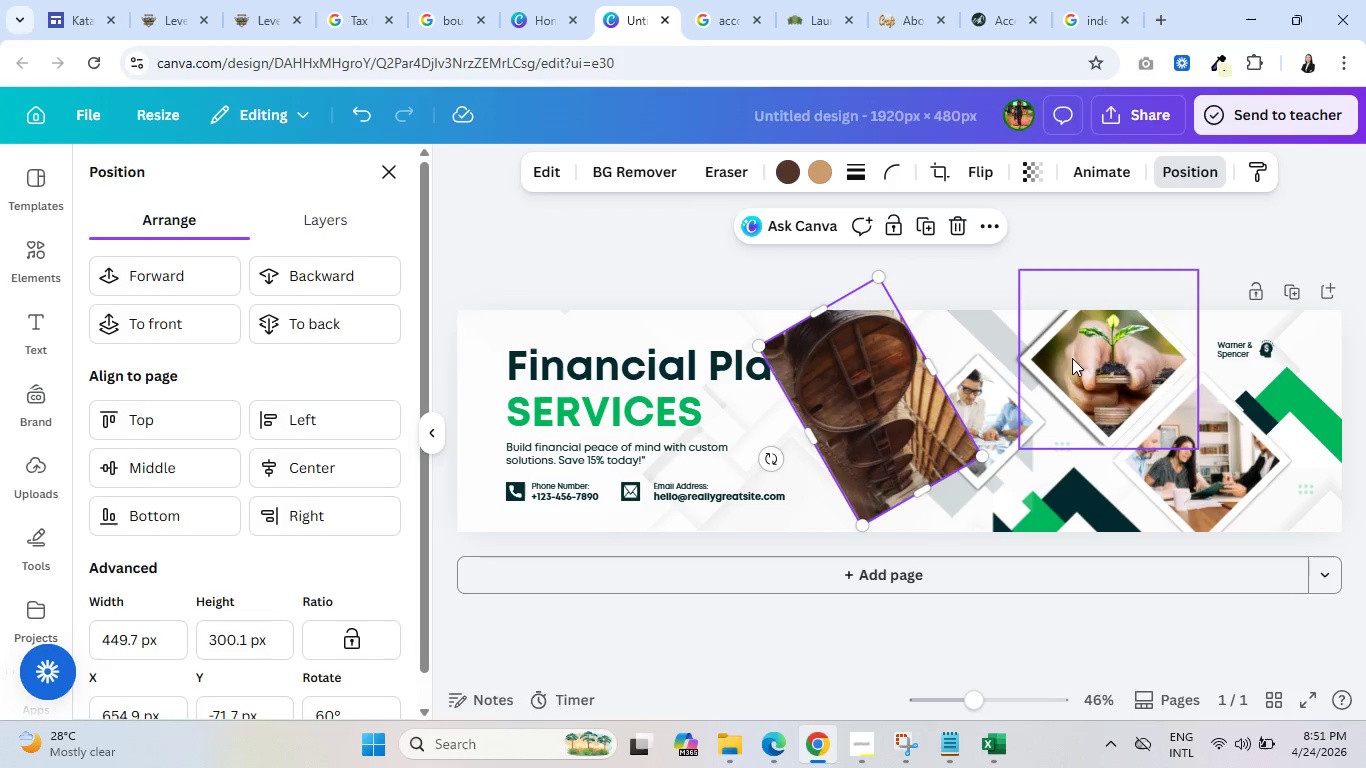 
mouse_move([1059, 352])
 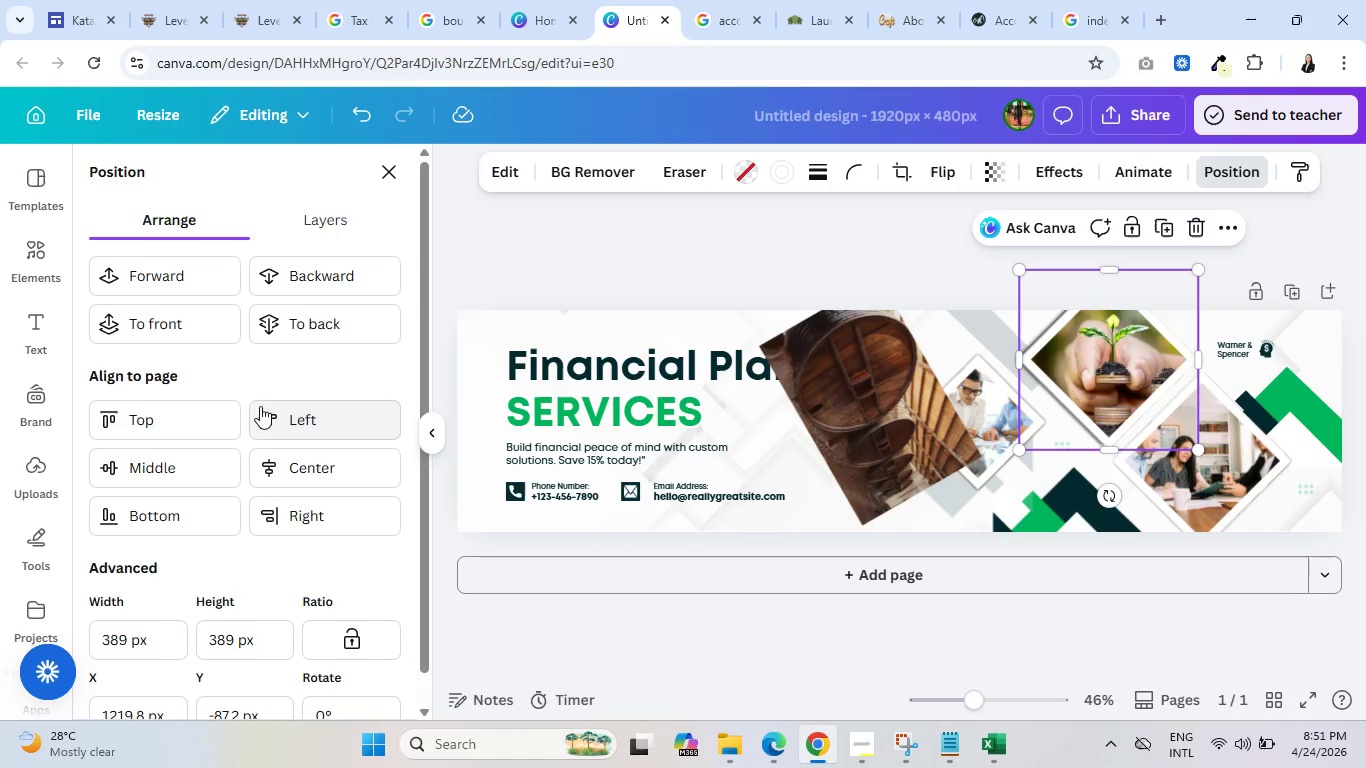 
scroll: coordinate [258, 410], scroll_direction: down, amount: 2.0
 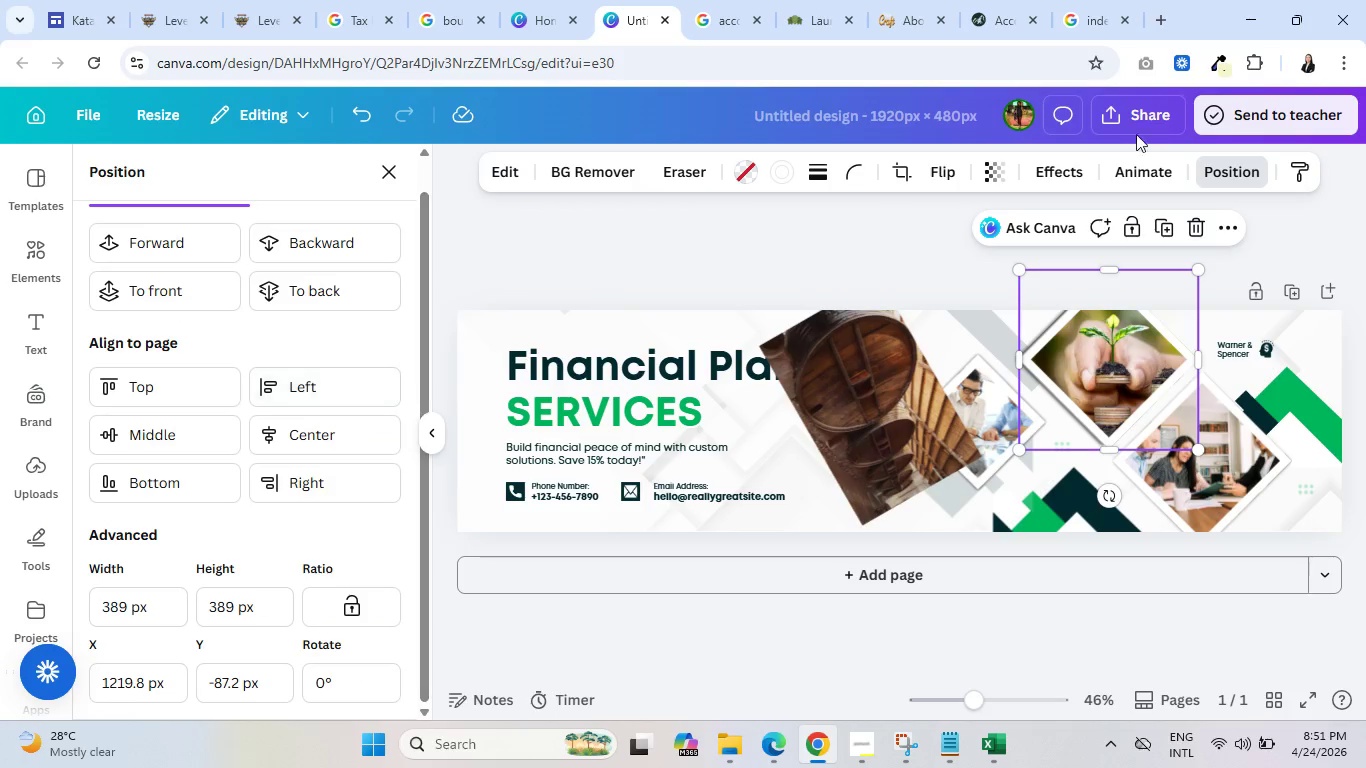 
mouse_move([1276, 169])
 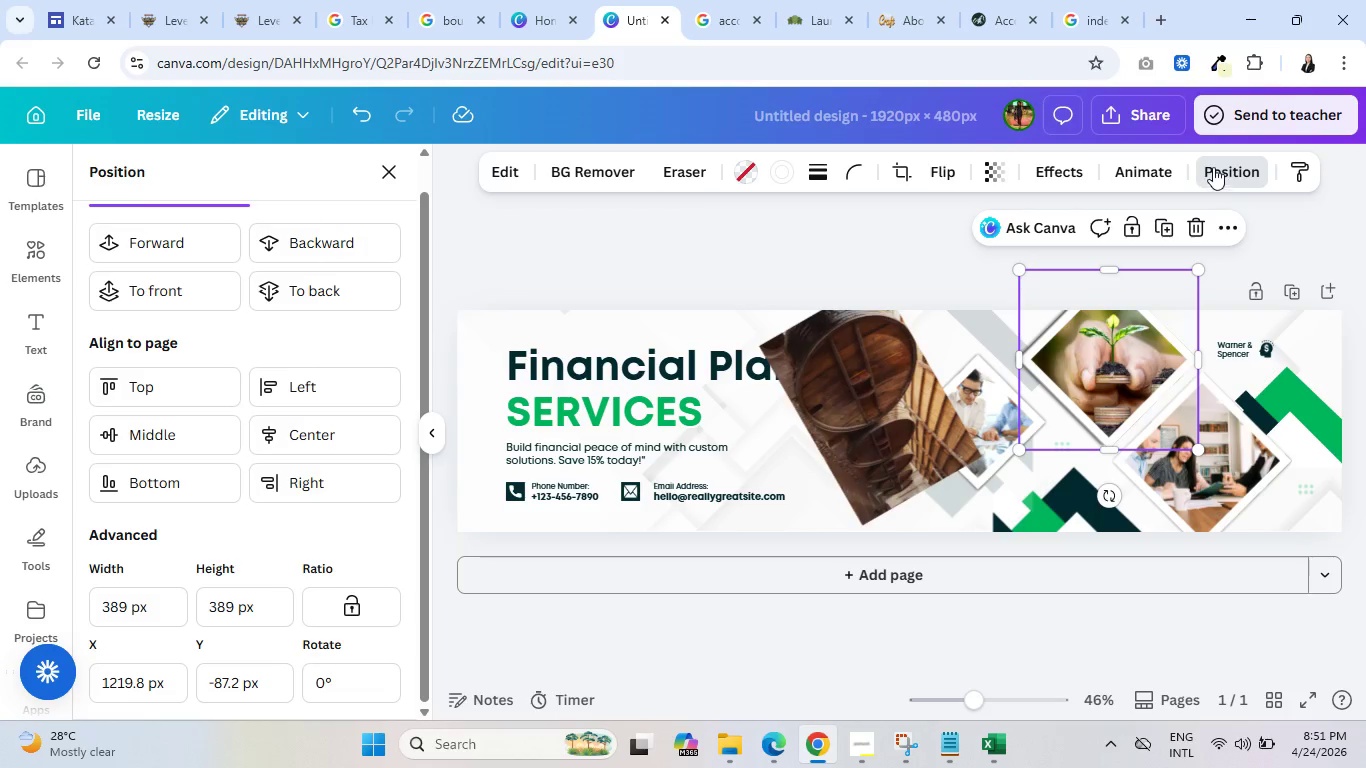 
left_click([1218, 163])
 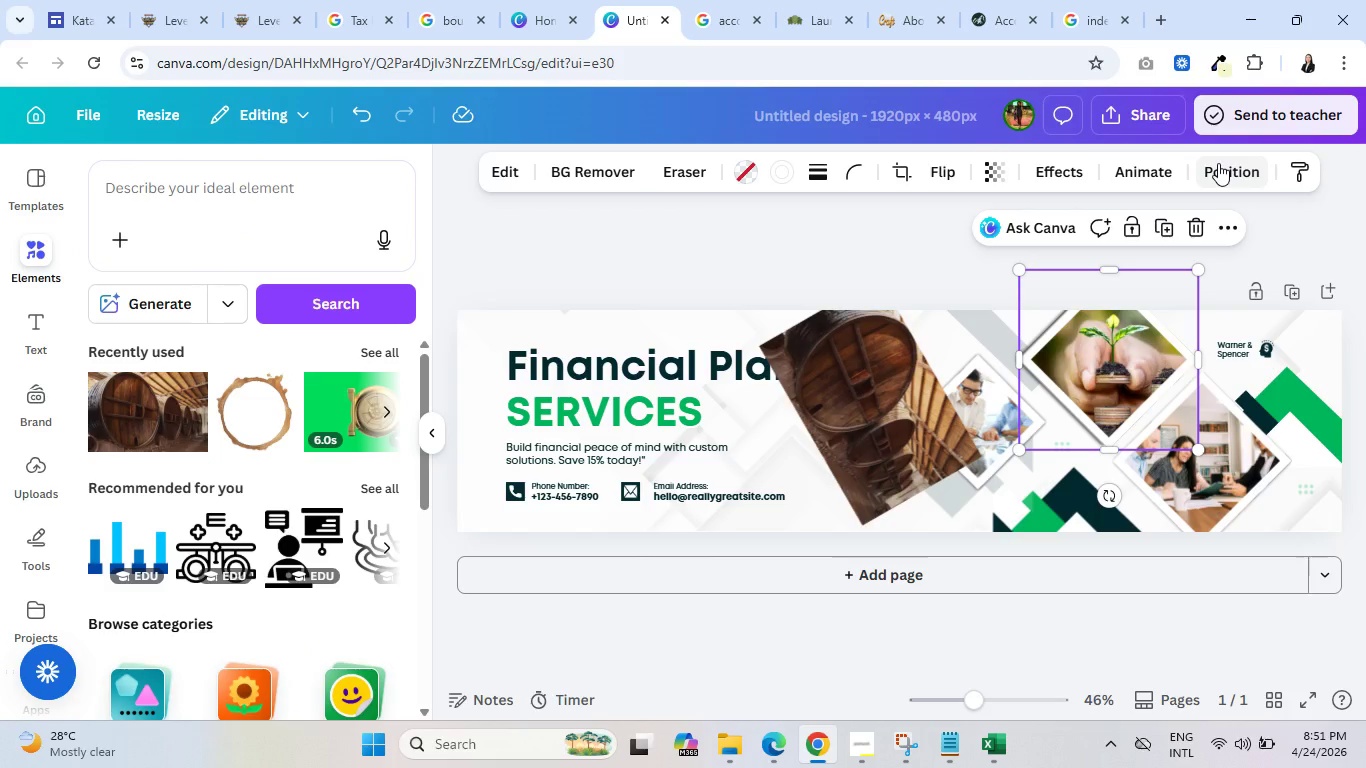 
left_click([1218, 163])
 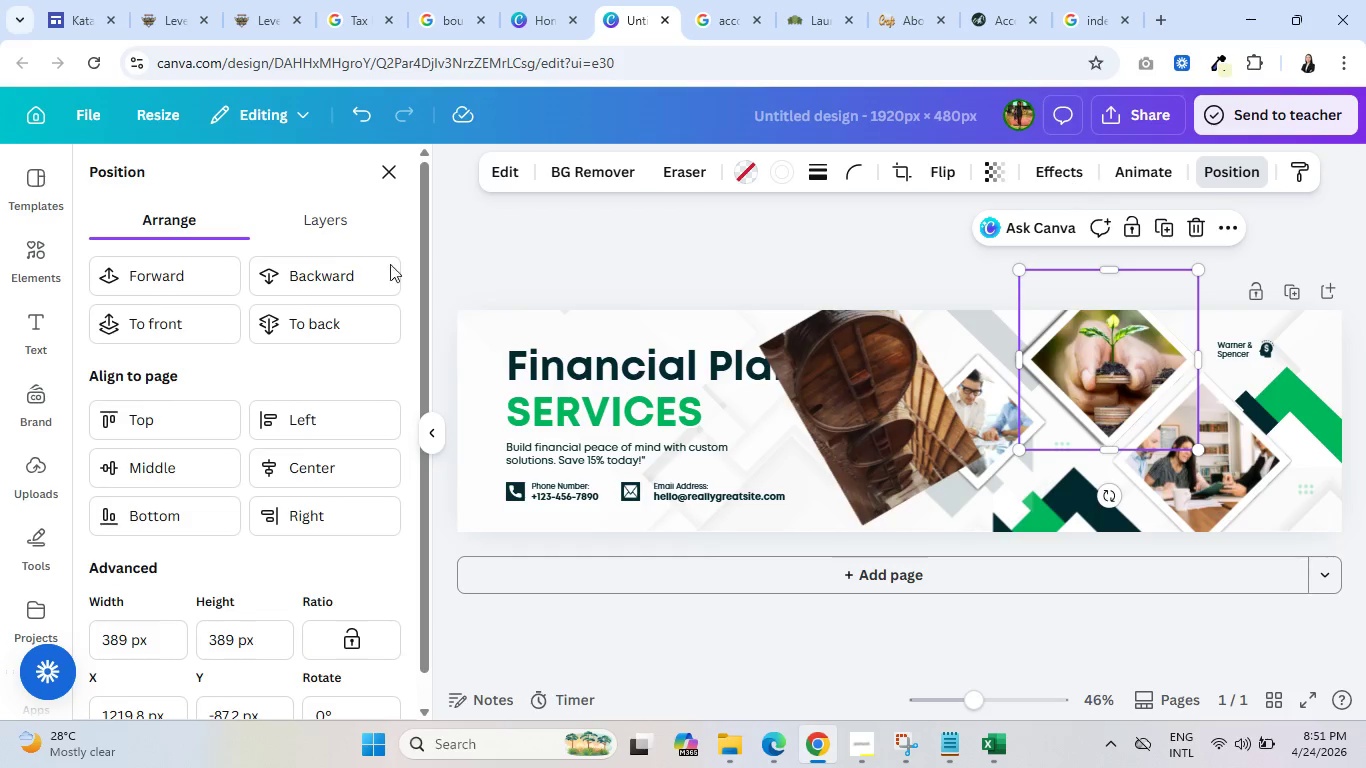 
left_click([335, 220])
 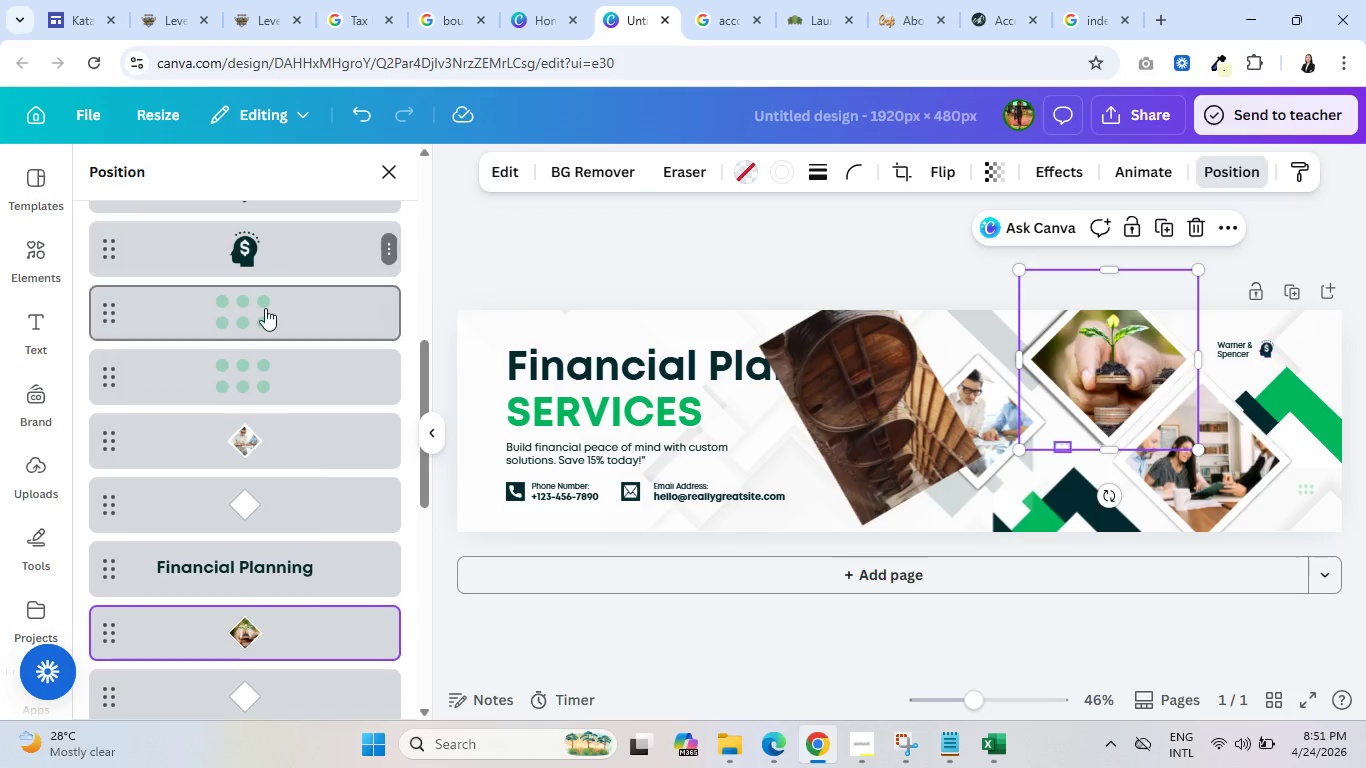 
scroll: coordinate [212, 397], scroll_direction: up, amount: 3.0
 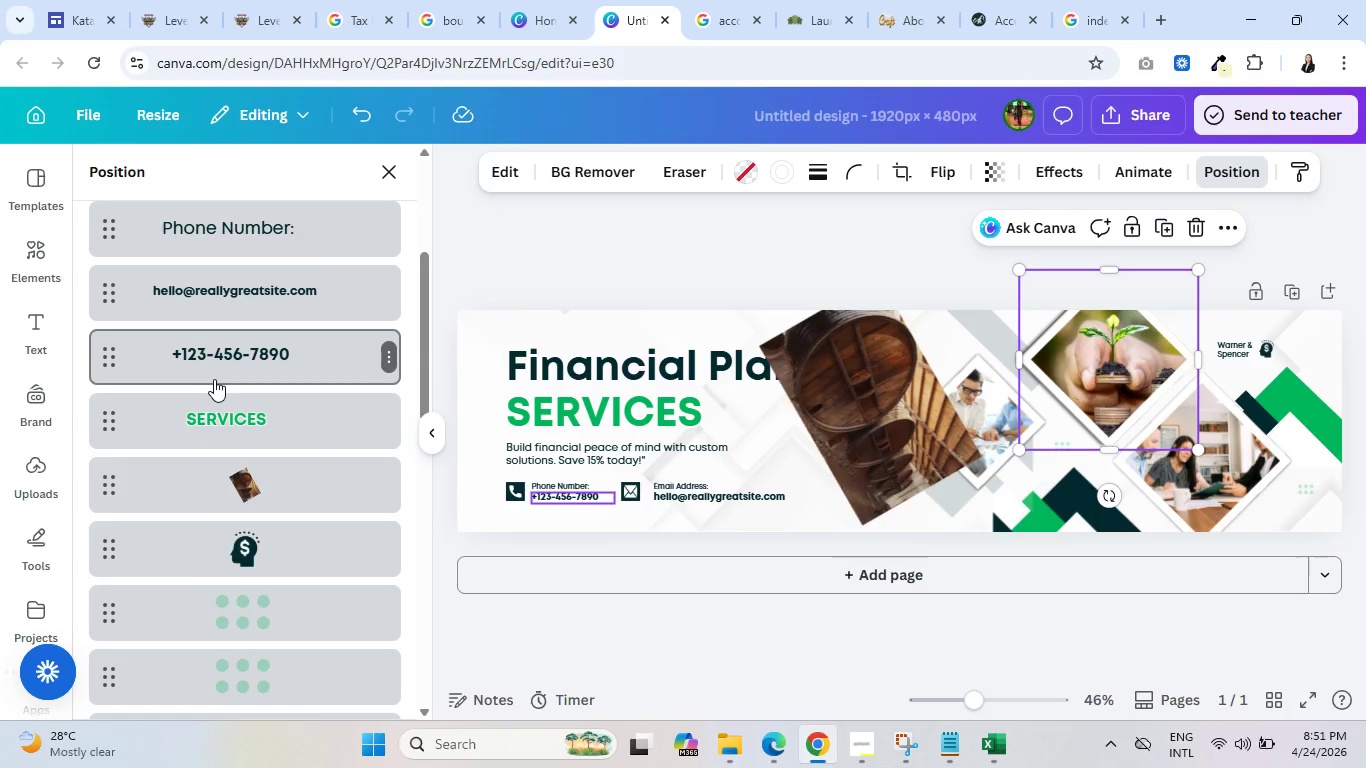 
scroll: coordinate [214, 379], scroll_direction: down, amount: 4.0
 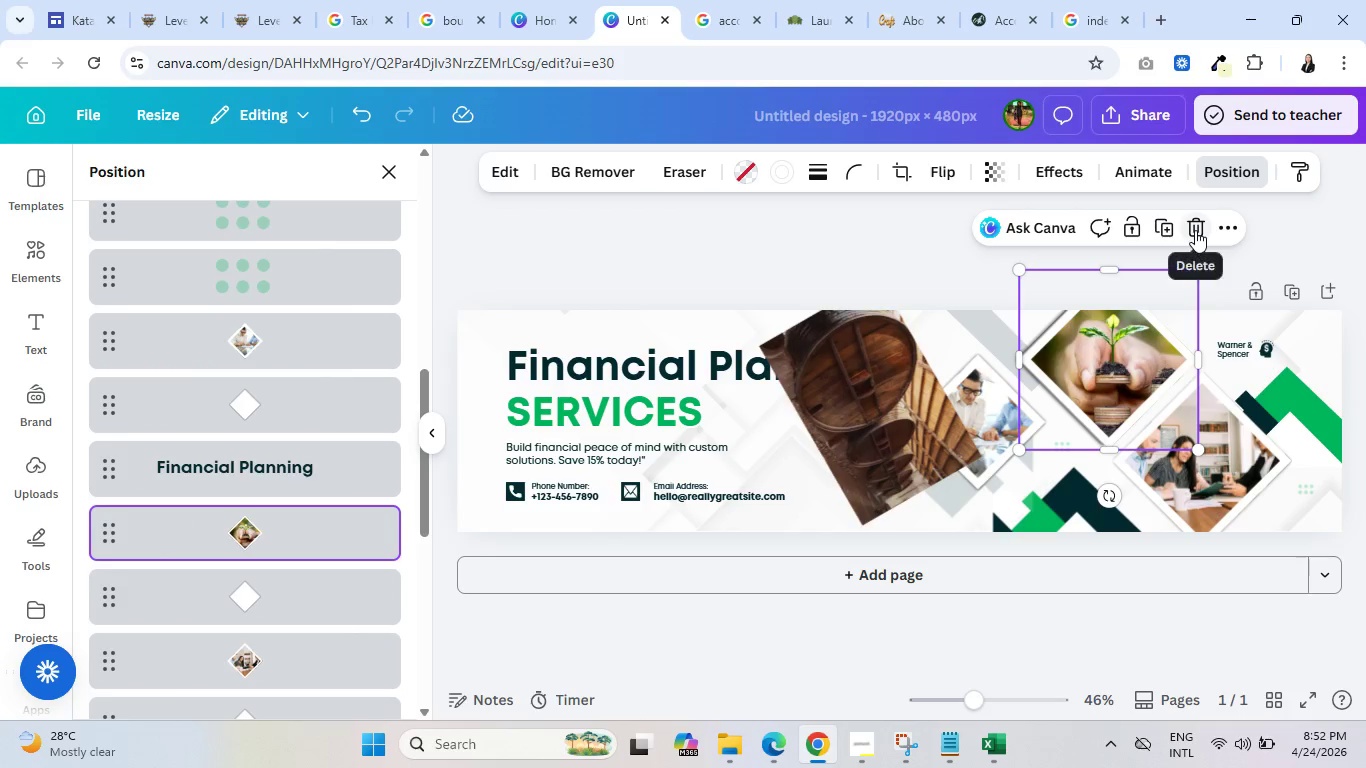 
left_click([1195, 230])
 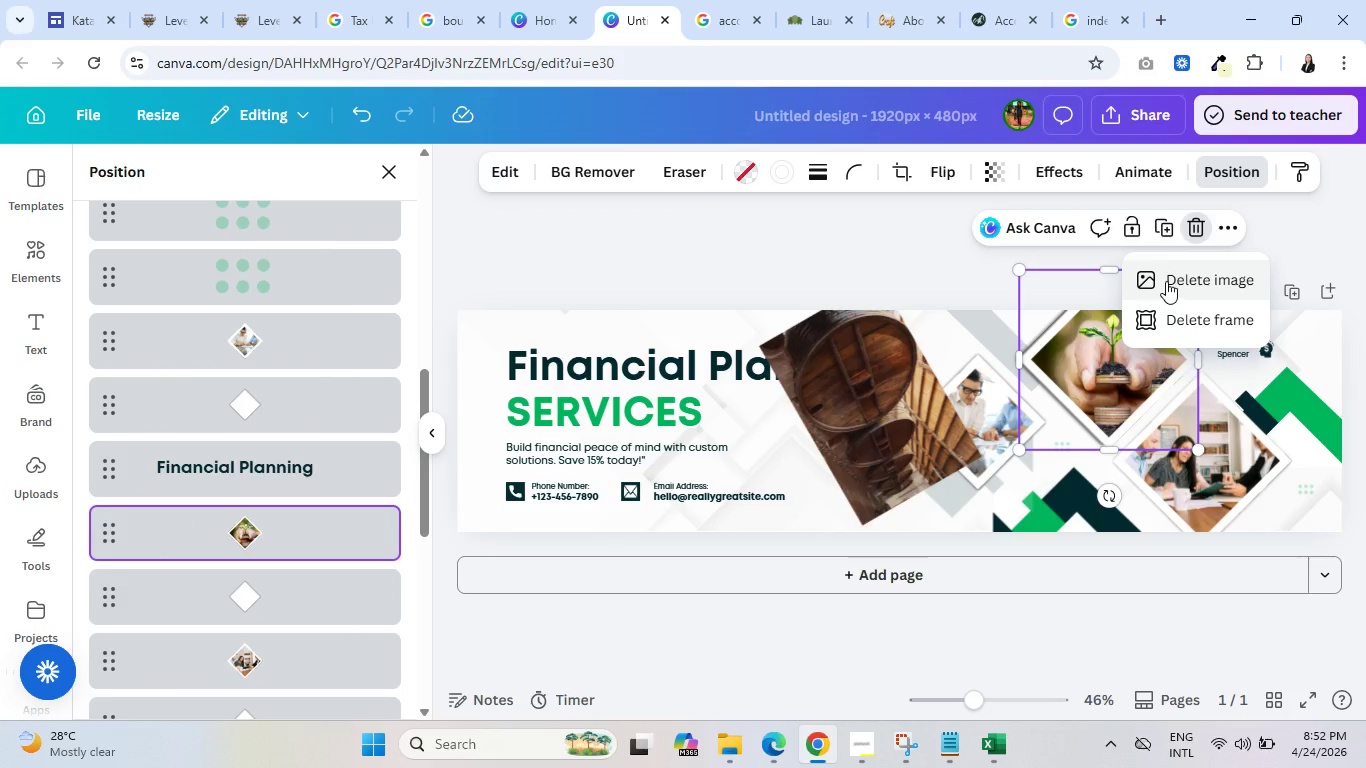 
left_click([1166, 281])
 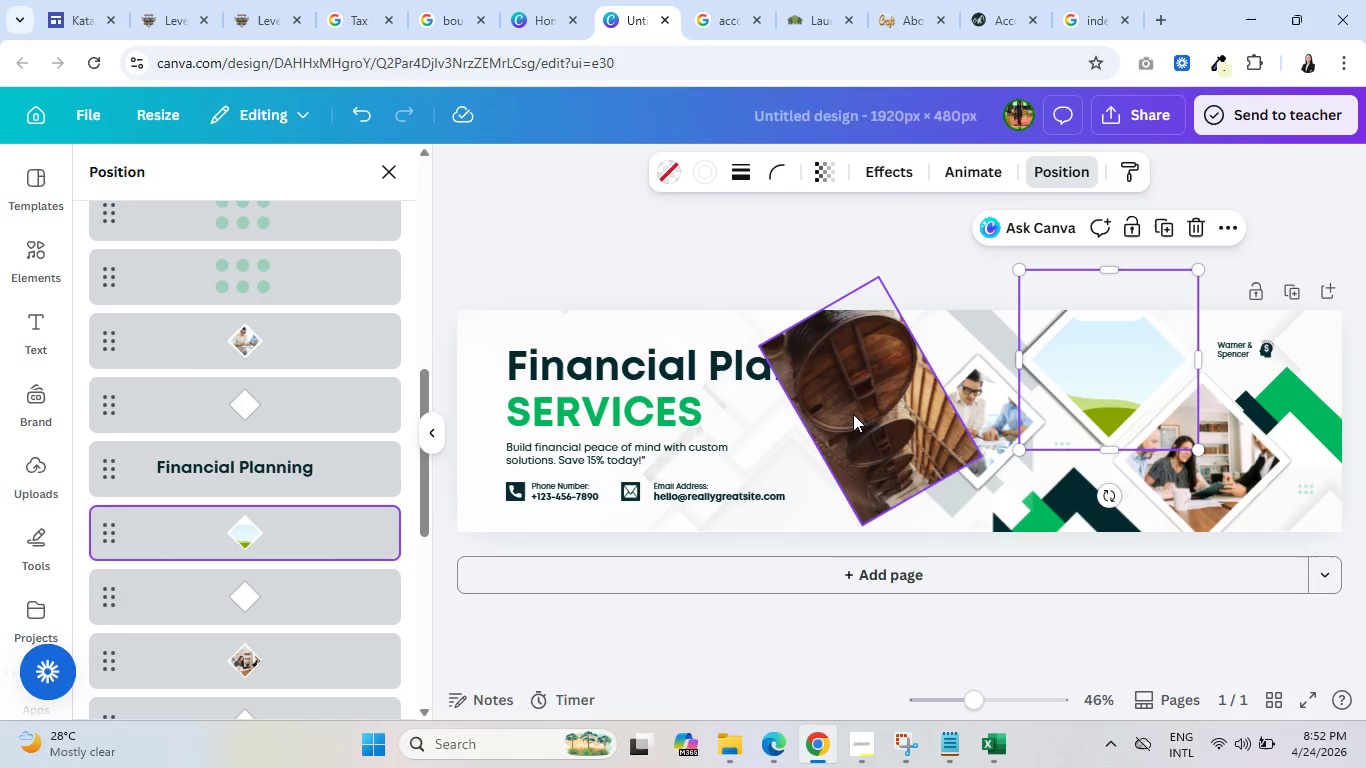 
left_click_drag(start_coordinate=[855, 407], to_coordinate=[1083, 352])
 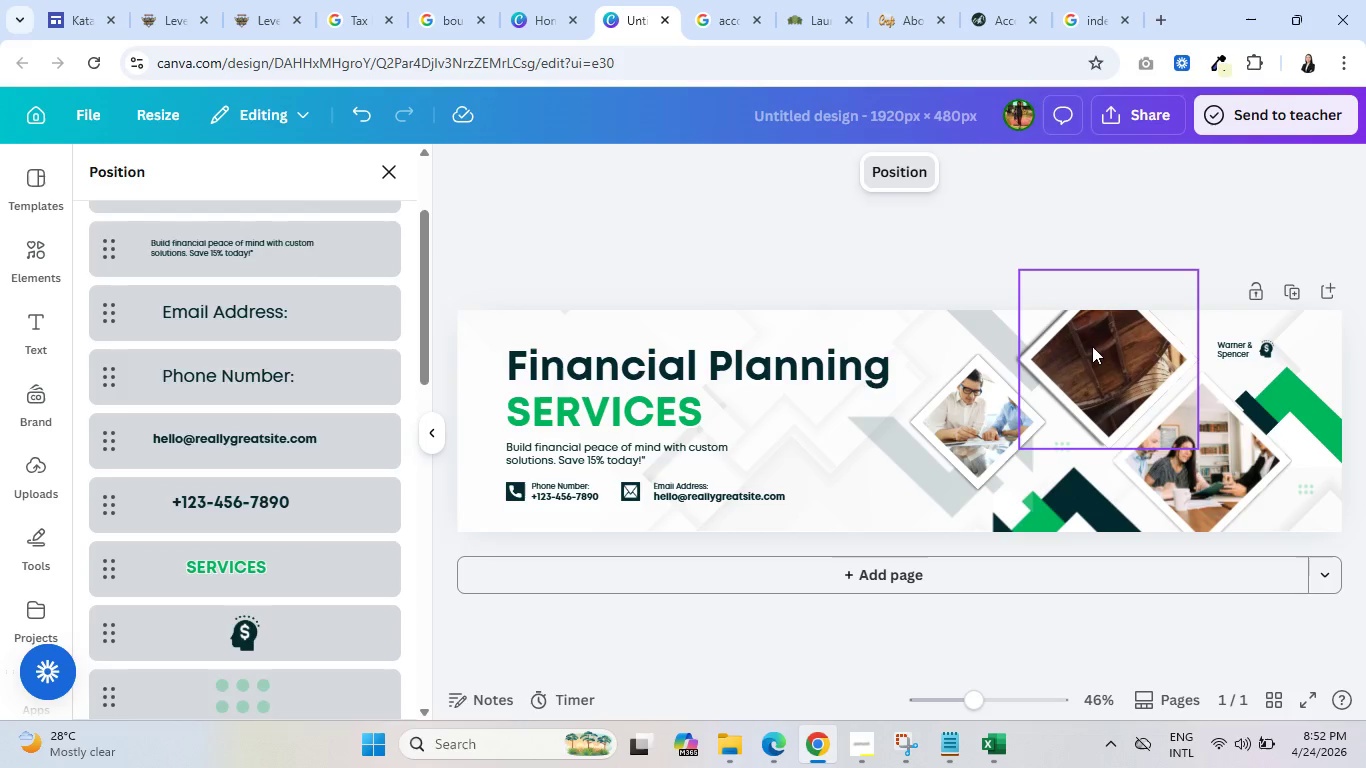 
mouse_move([1109, 390])
 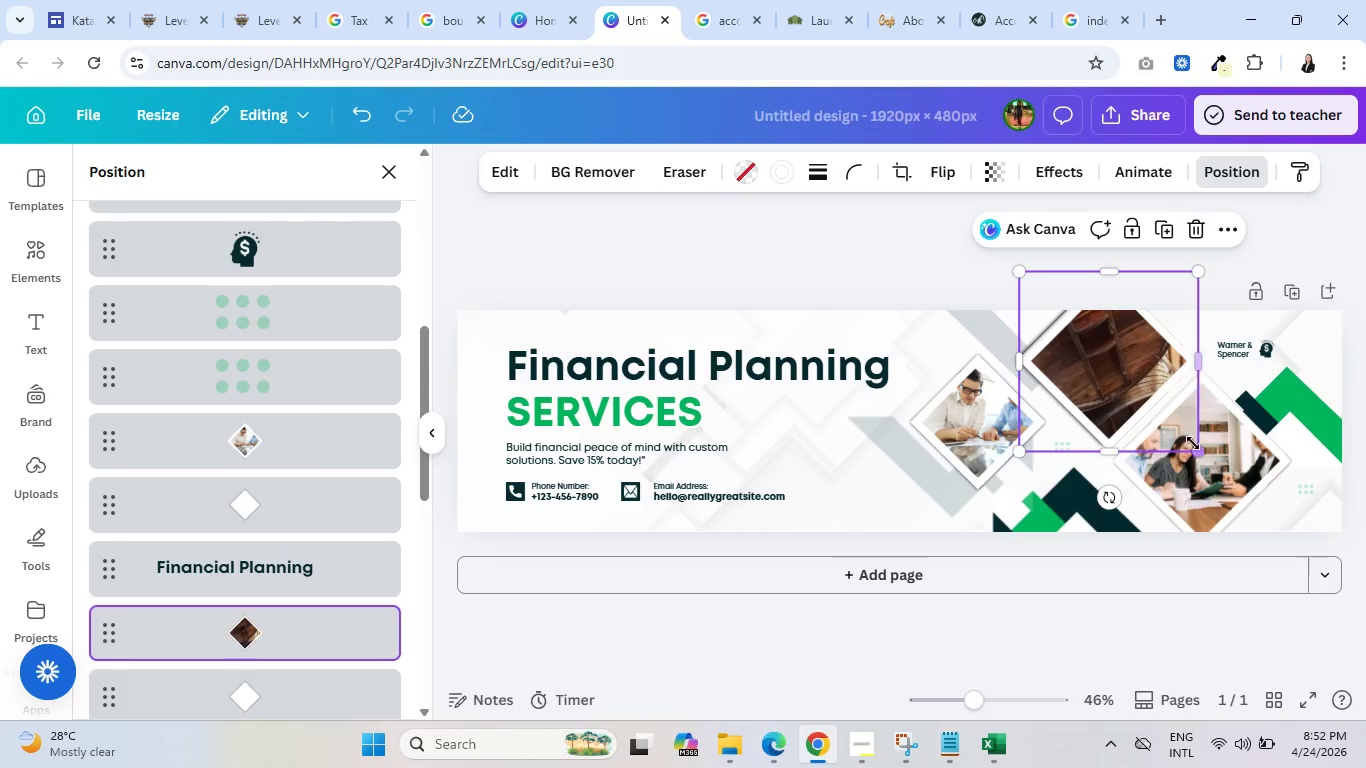 
left_click_drag(start_coordinate=[1195, 446], to_coordinate=[1187, 444])
 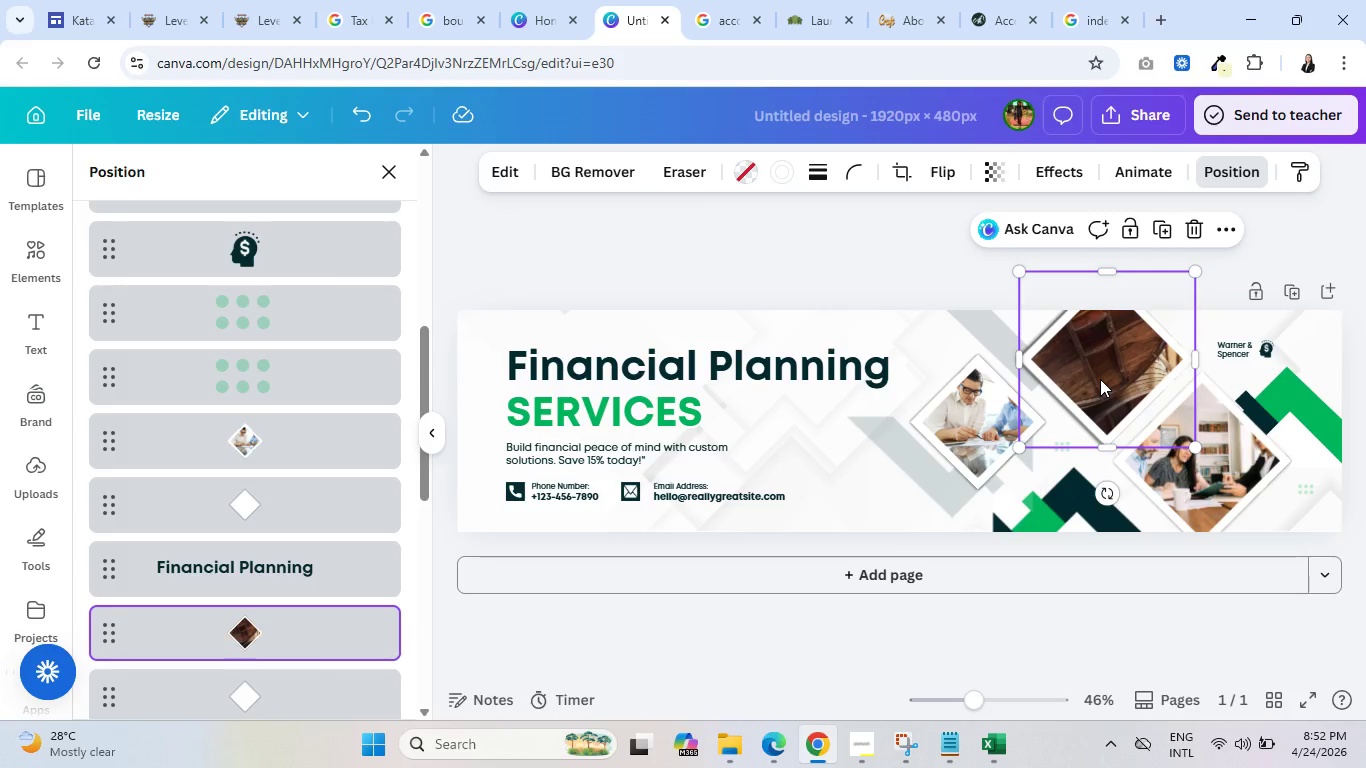 
left_click([1100, 379])
 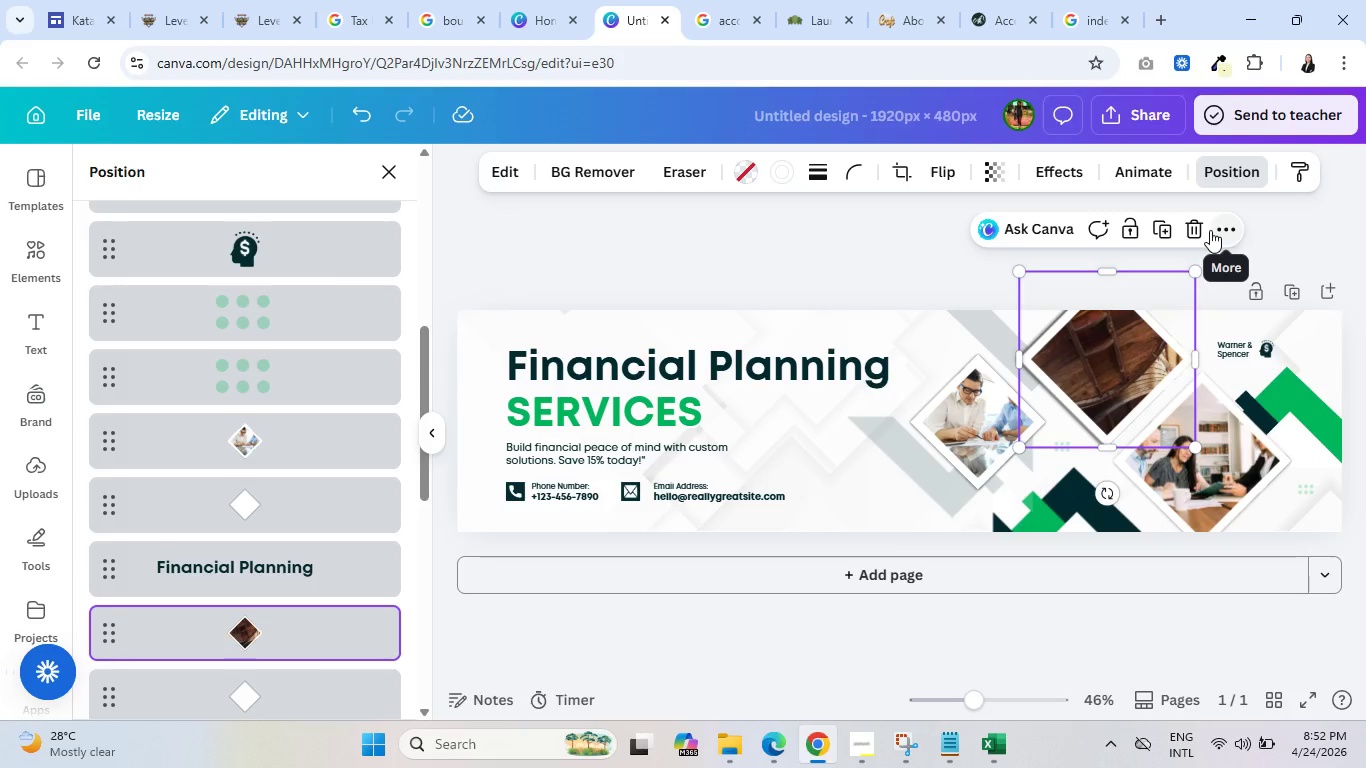 
wait(5.02)
 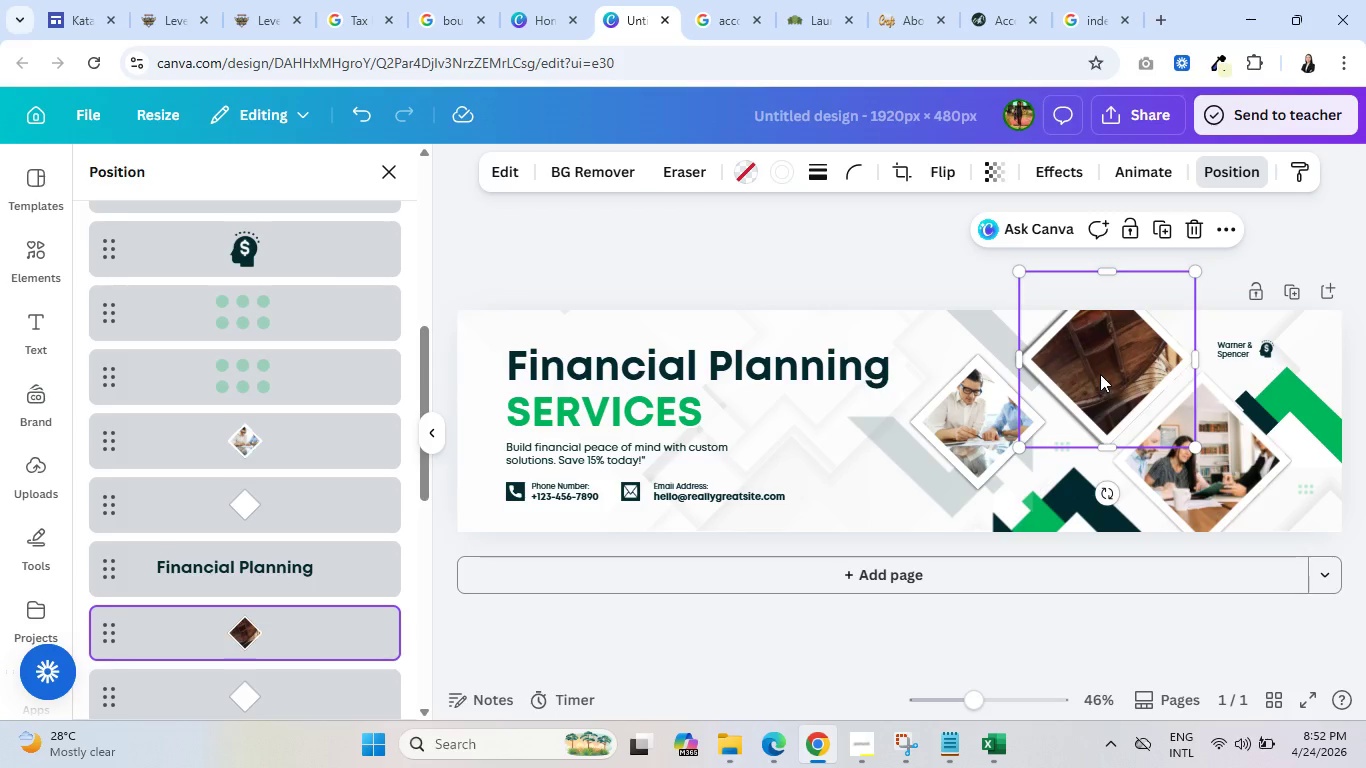 
left_click([1210, 230])
 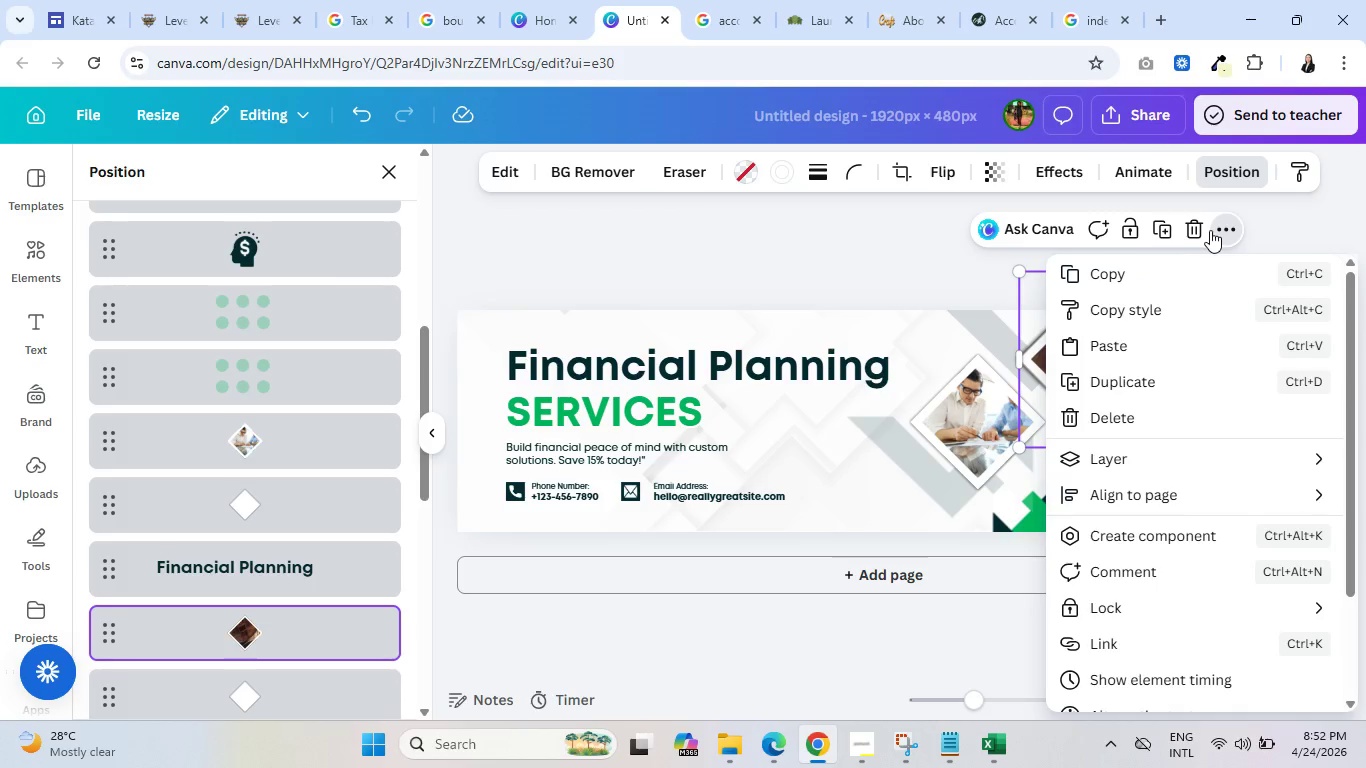 
left_click([1215, 228])
 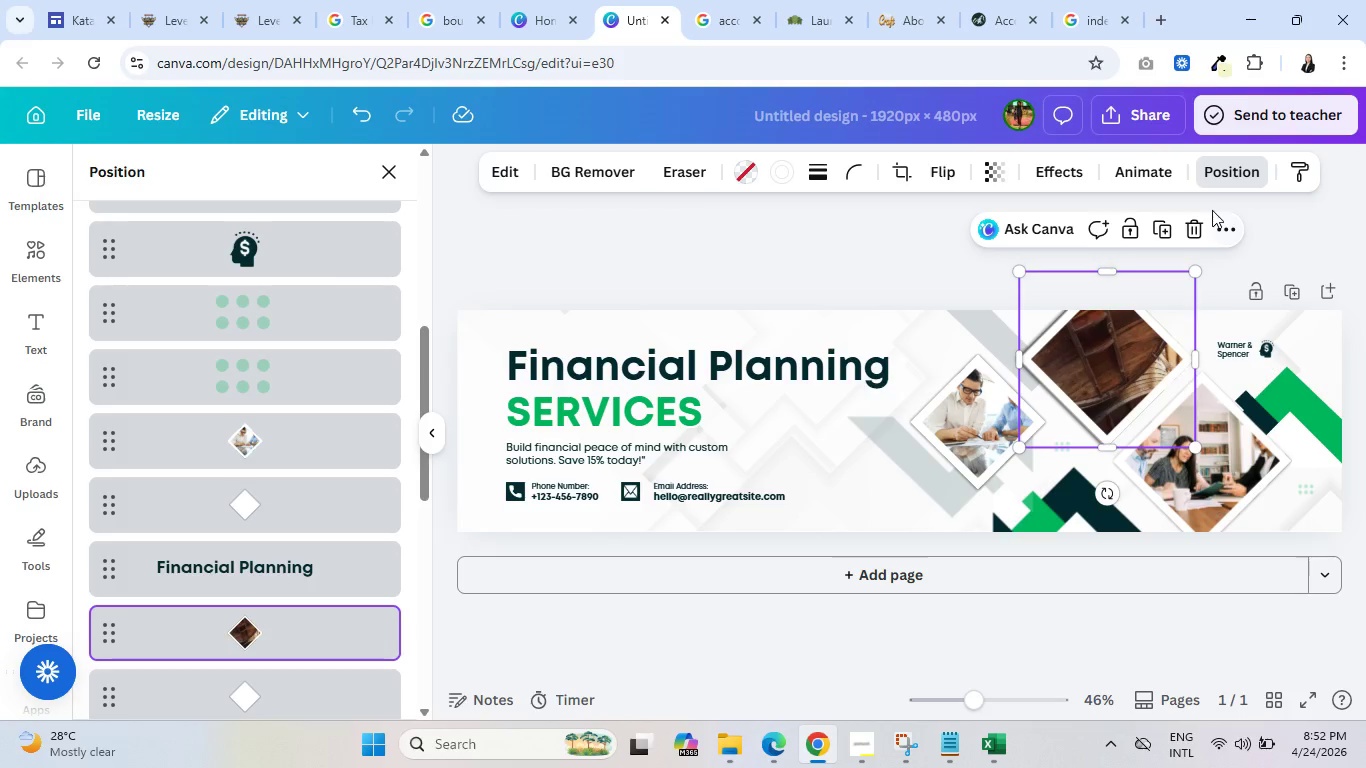 
mouse_move([1273, 198])
 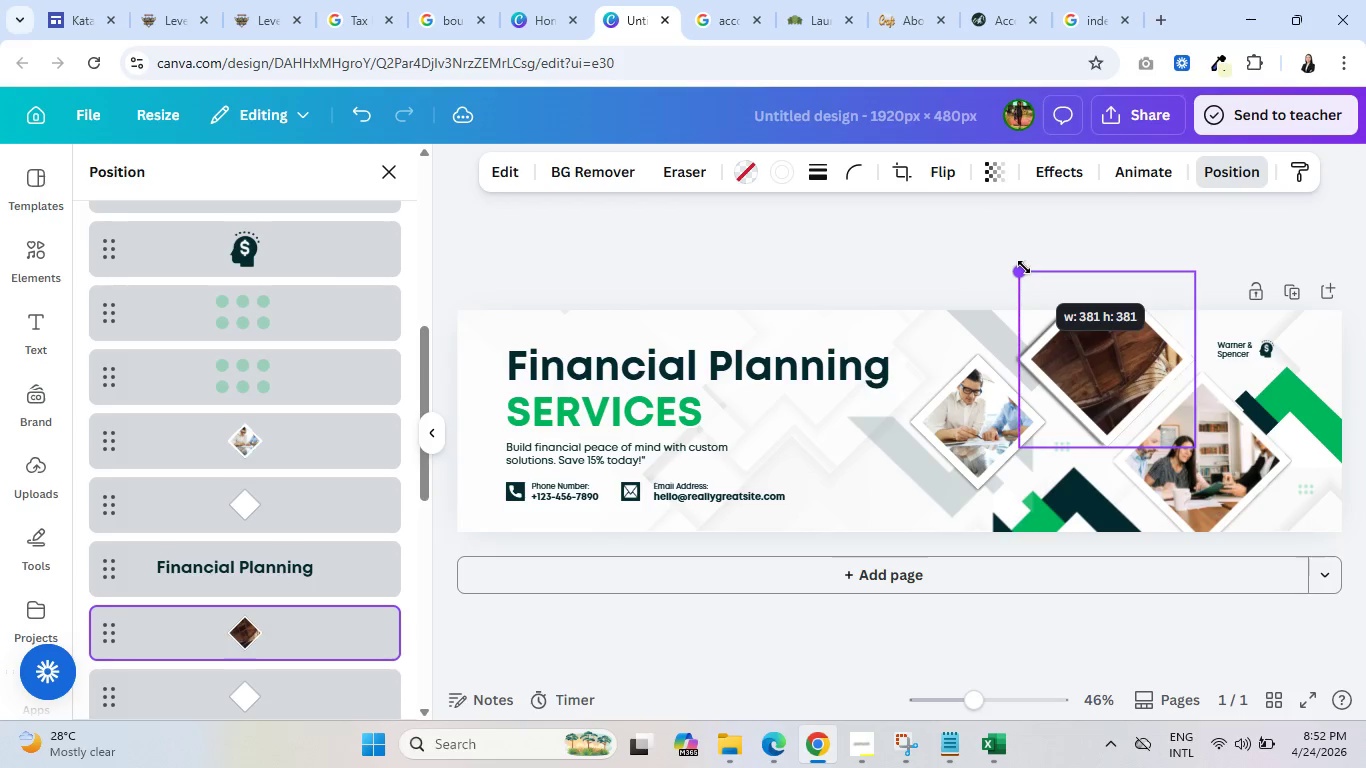 
wait(5.78)
 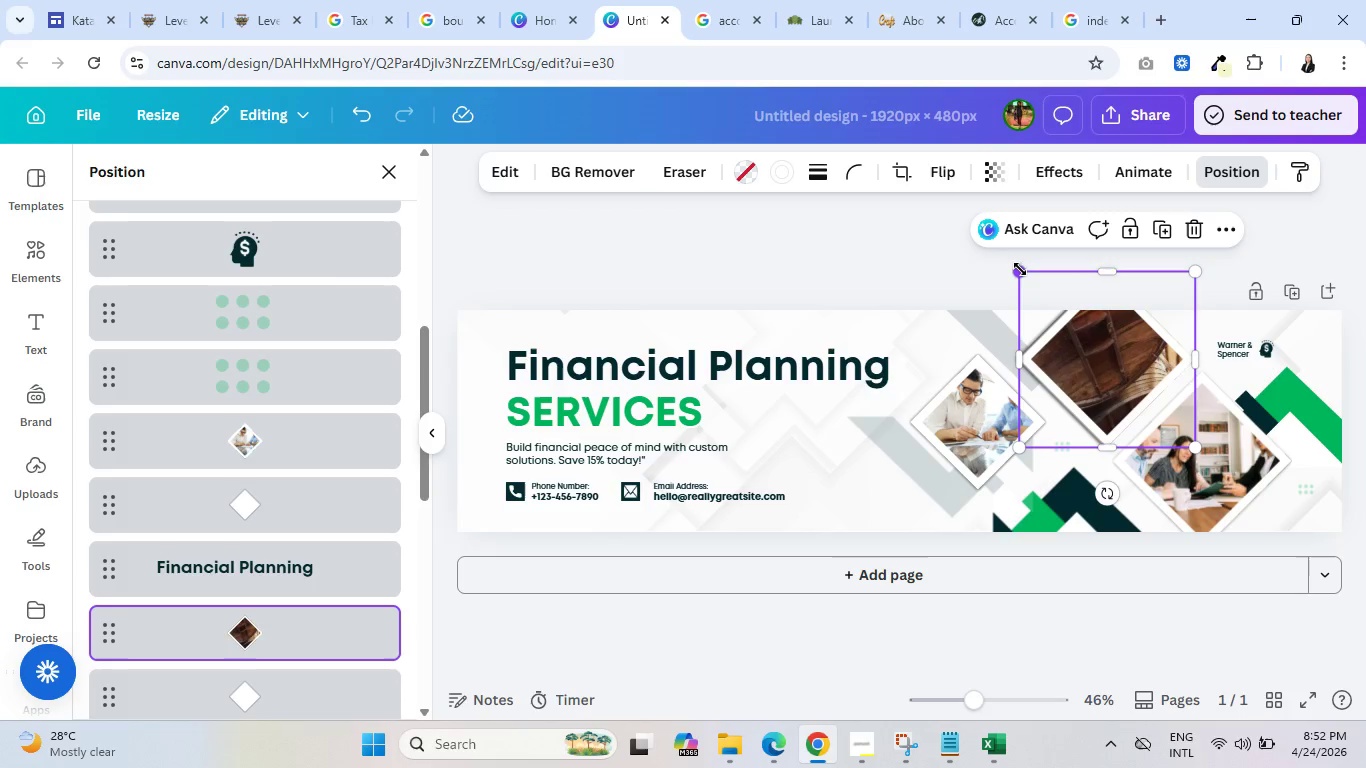 
left_click([1104, 373])
 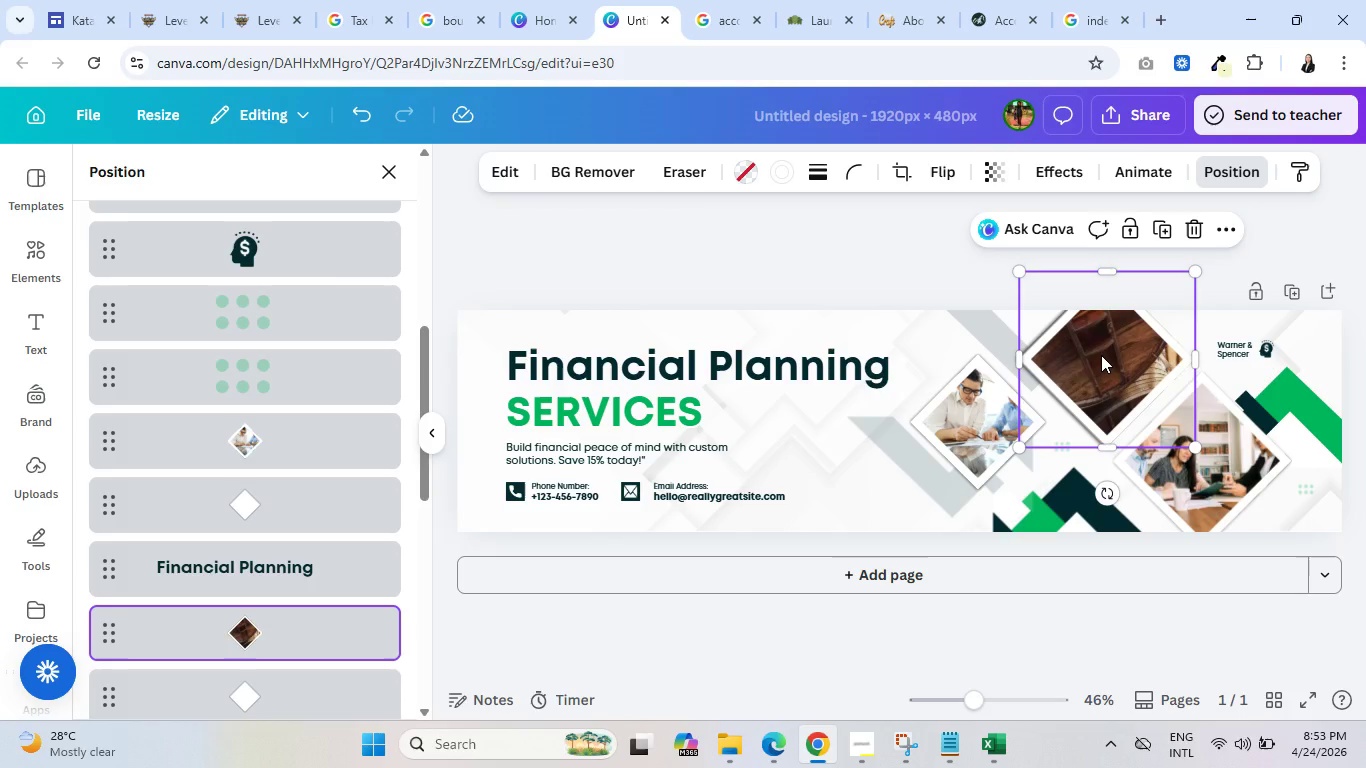 
wait(37.28)
 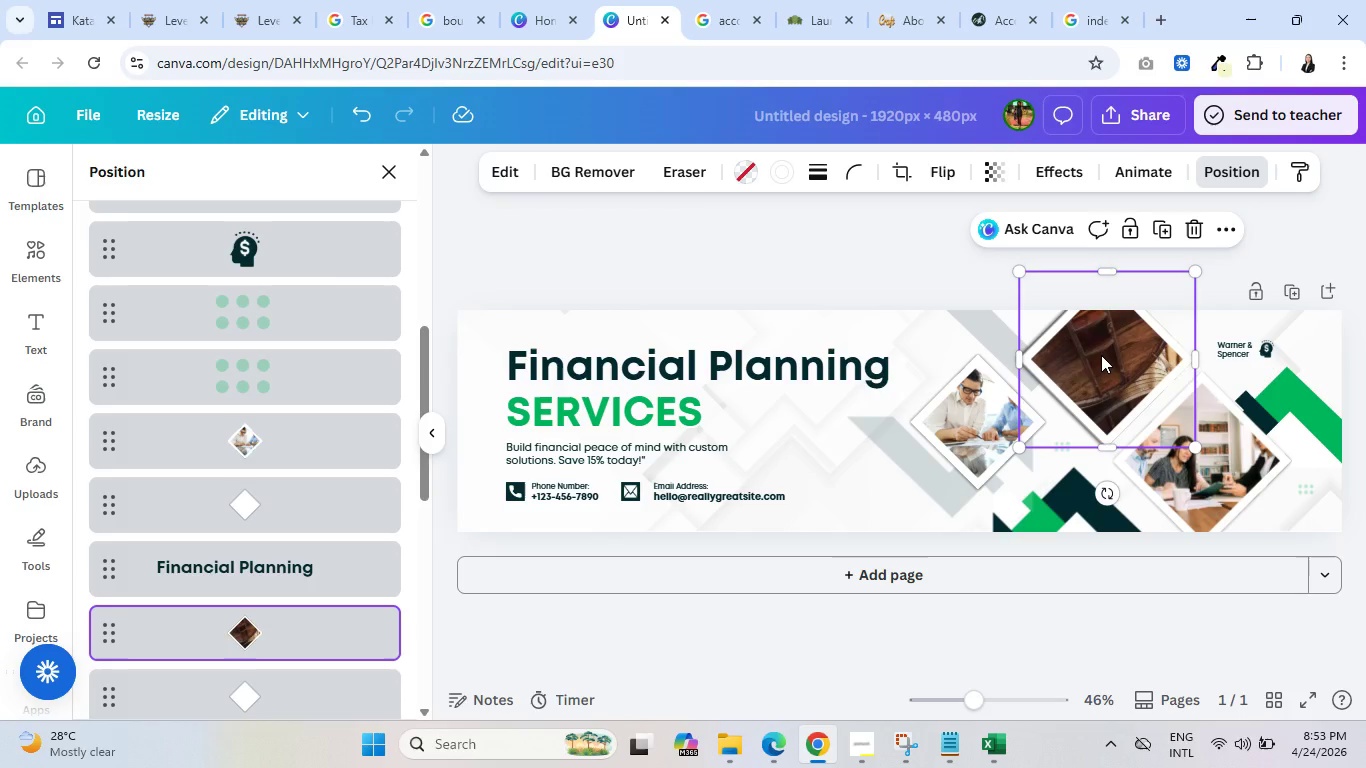 
left_click([860, 756])